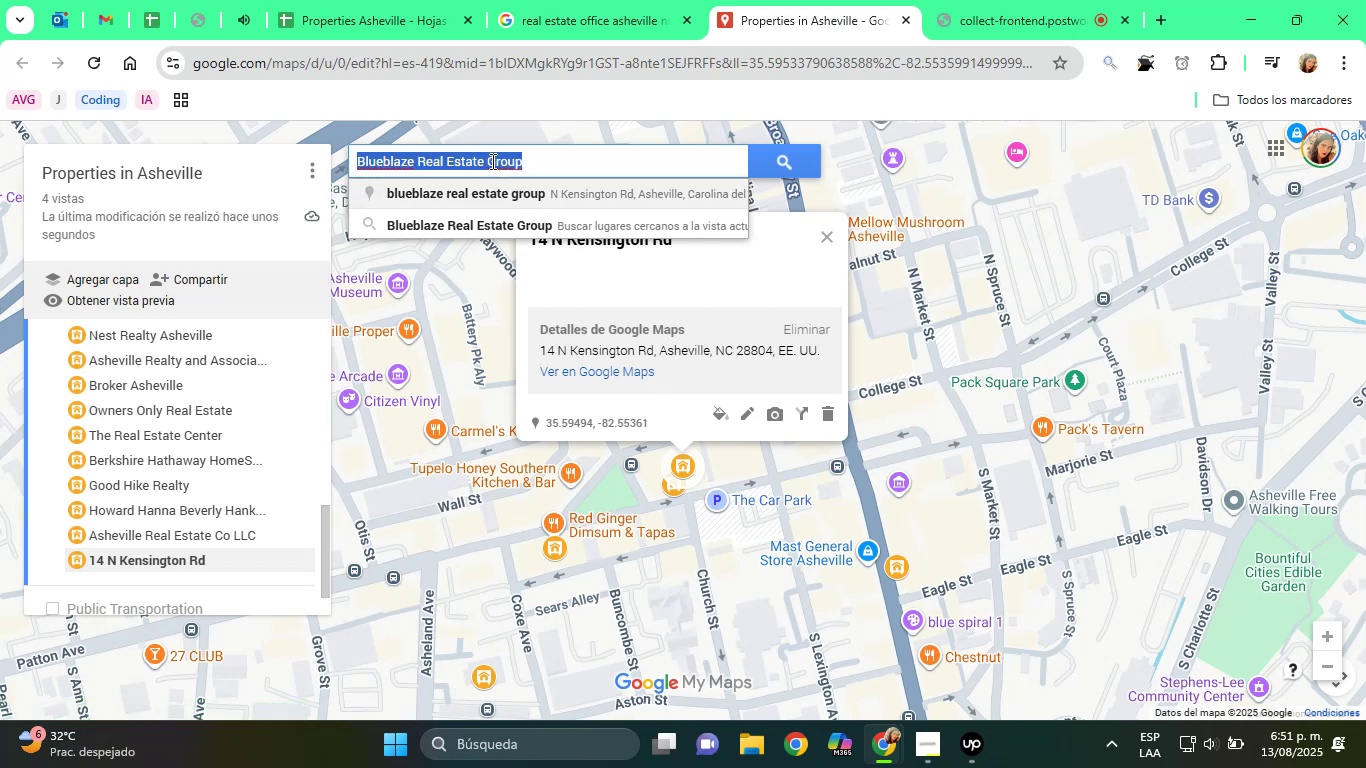 
key(Control+X)
 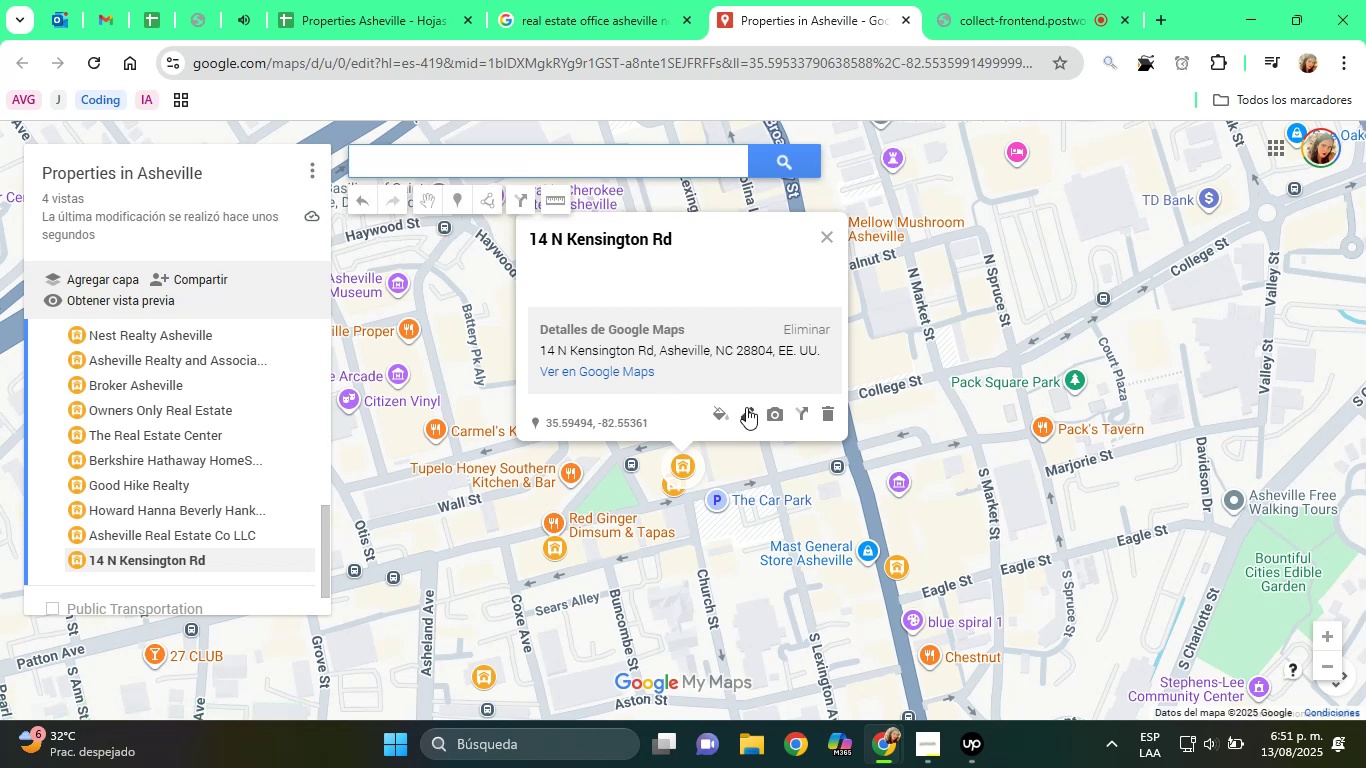 
key(Control+V)
 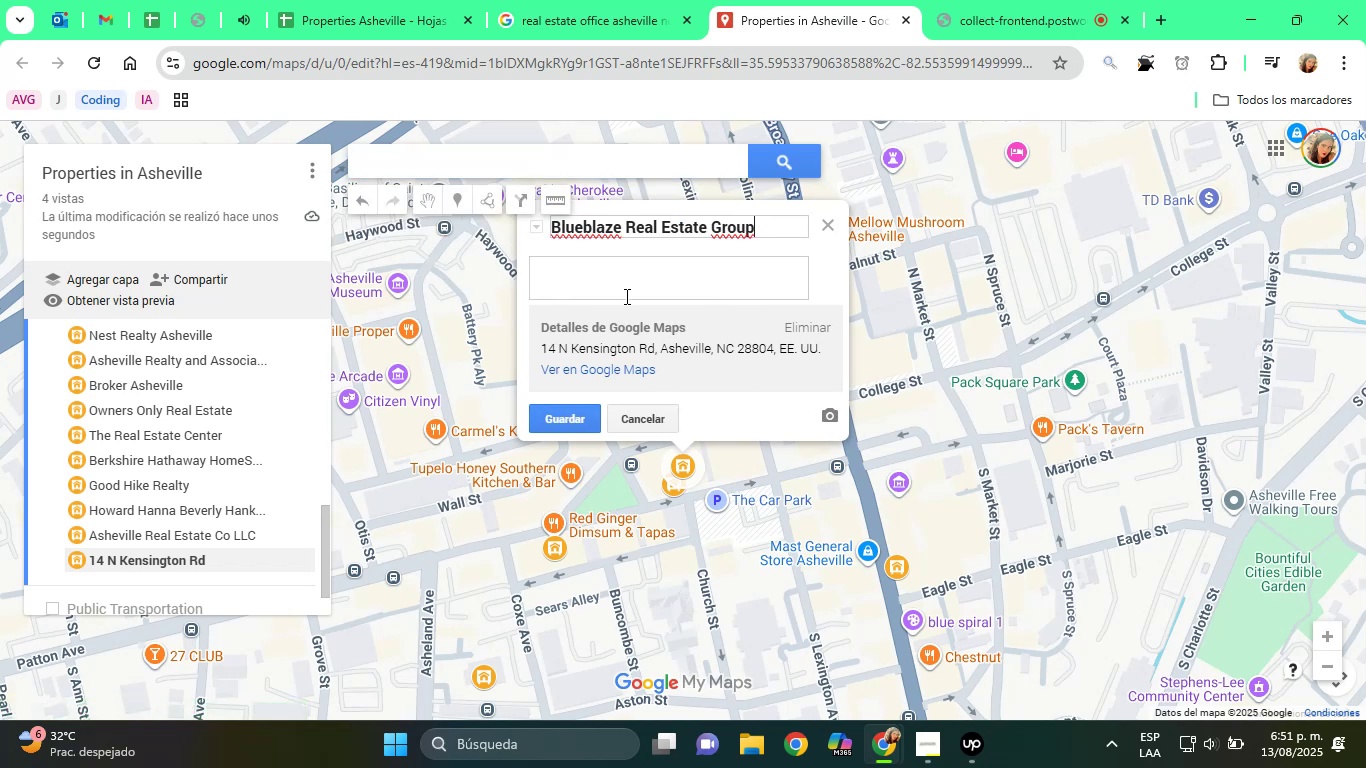 
left_click([626, 296])
 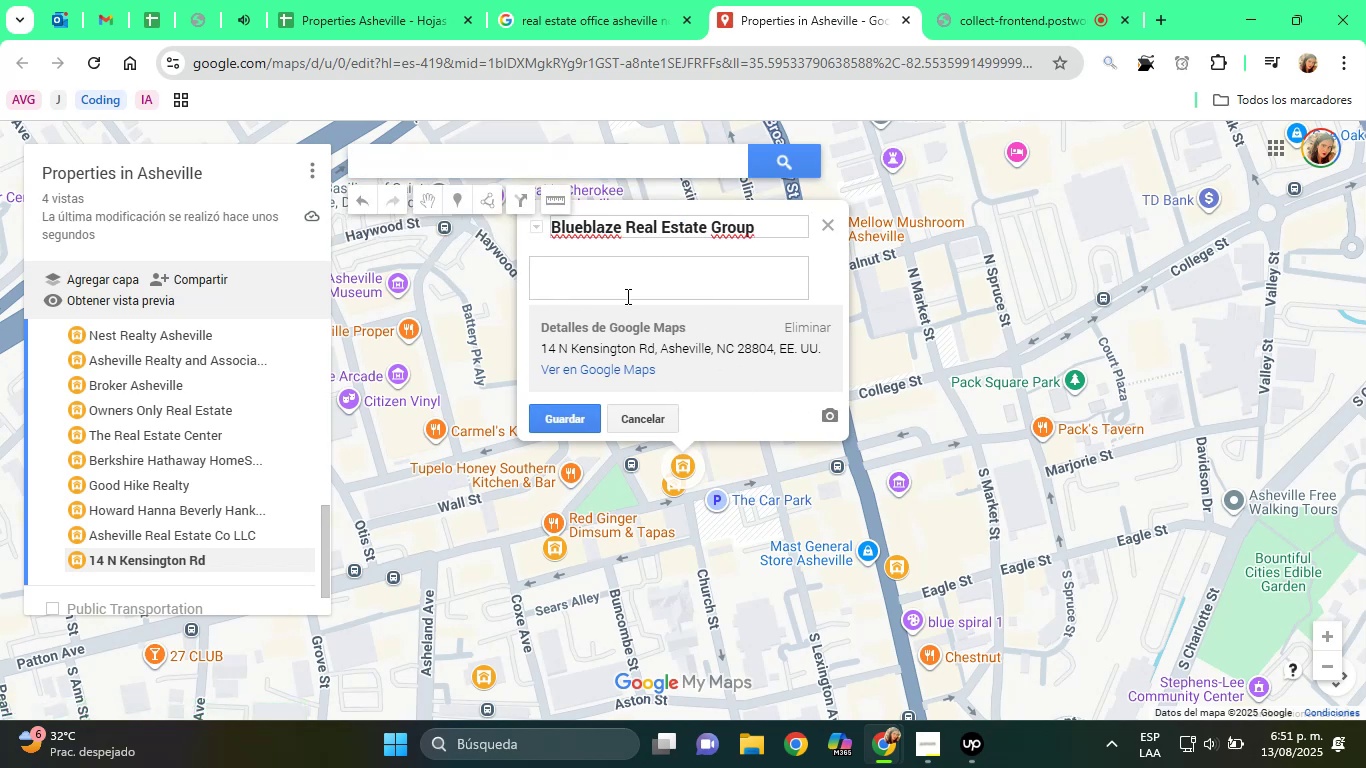 
type(Agency Office)
 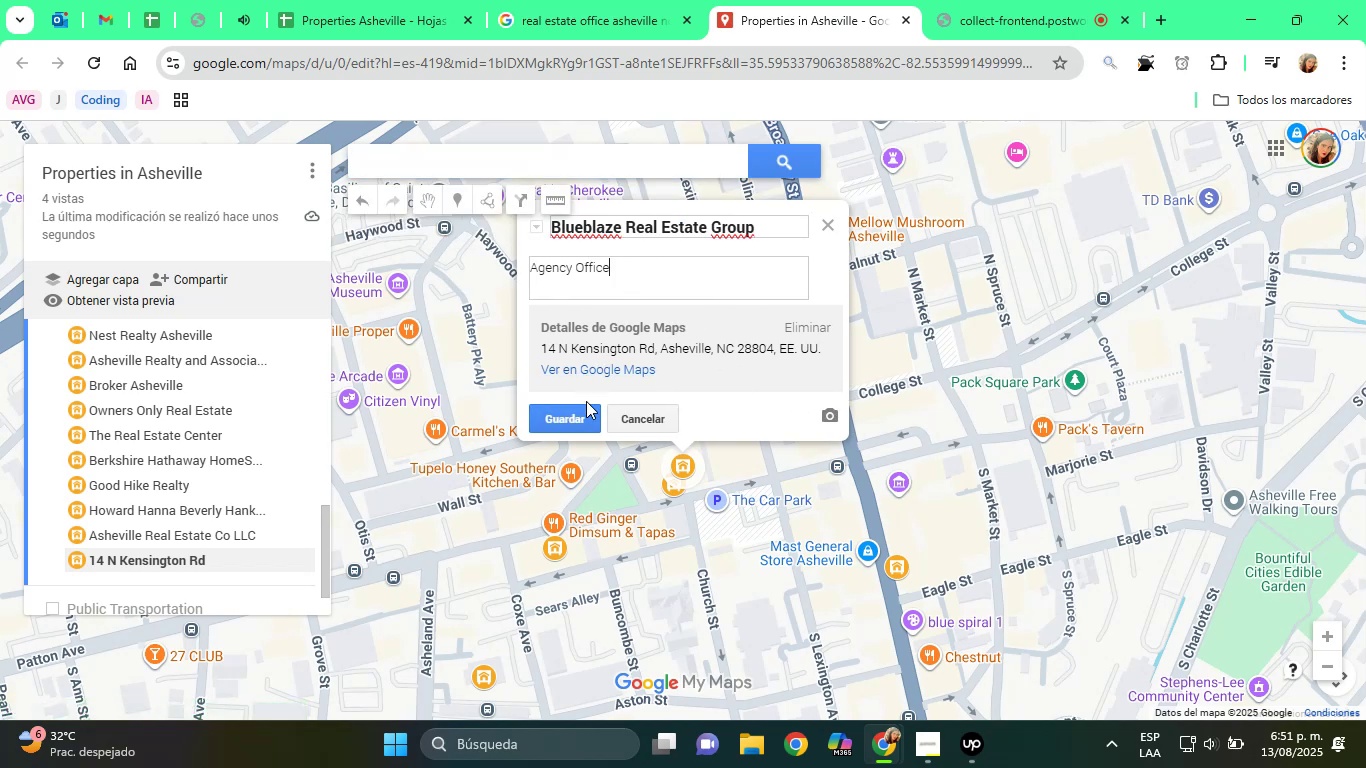 
left_click([575, 414])
 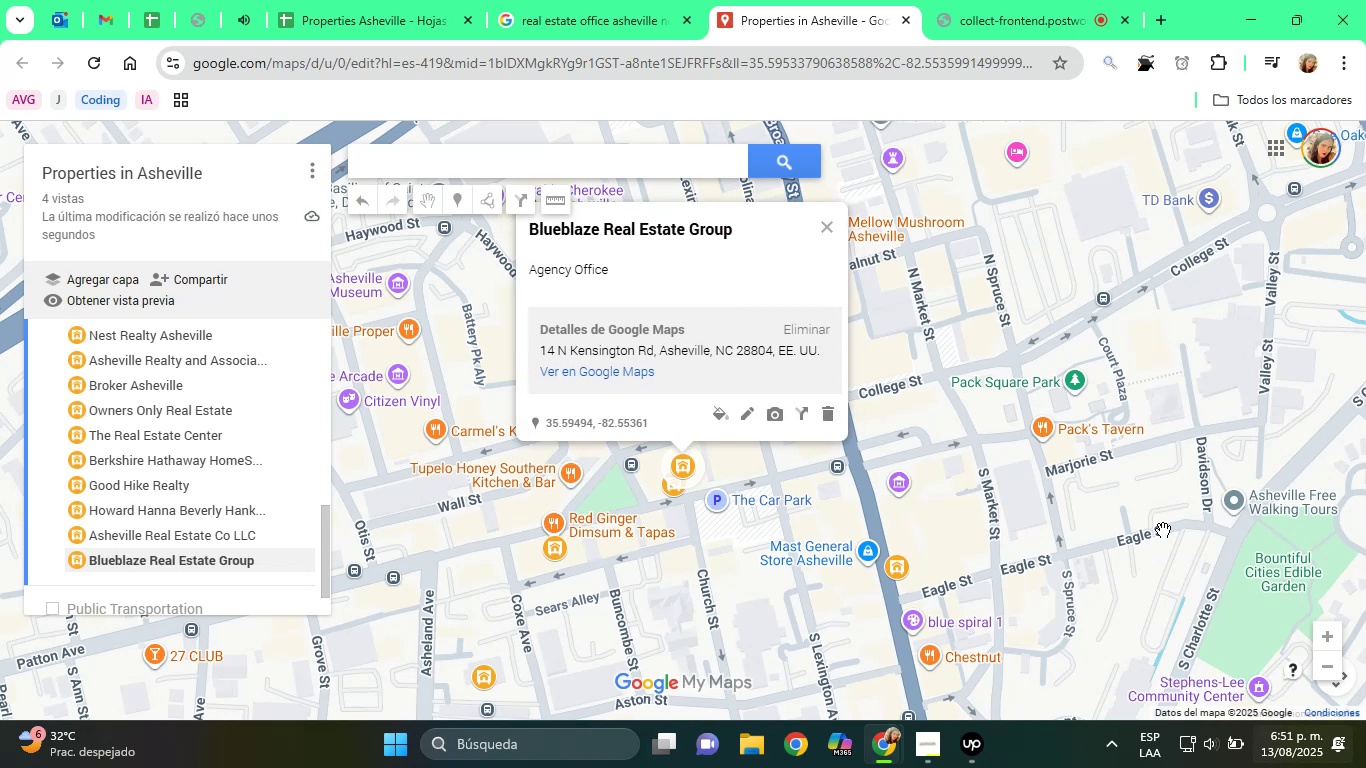 
mouse_move([485, -2])
 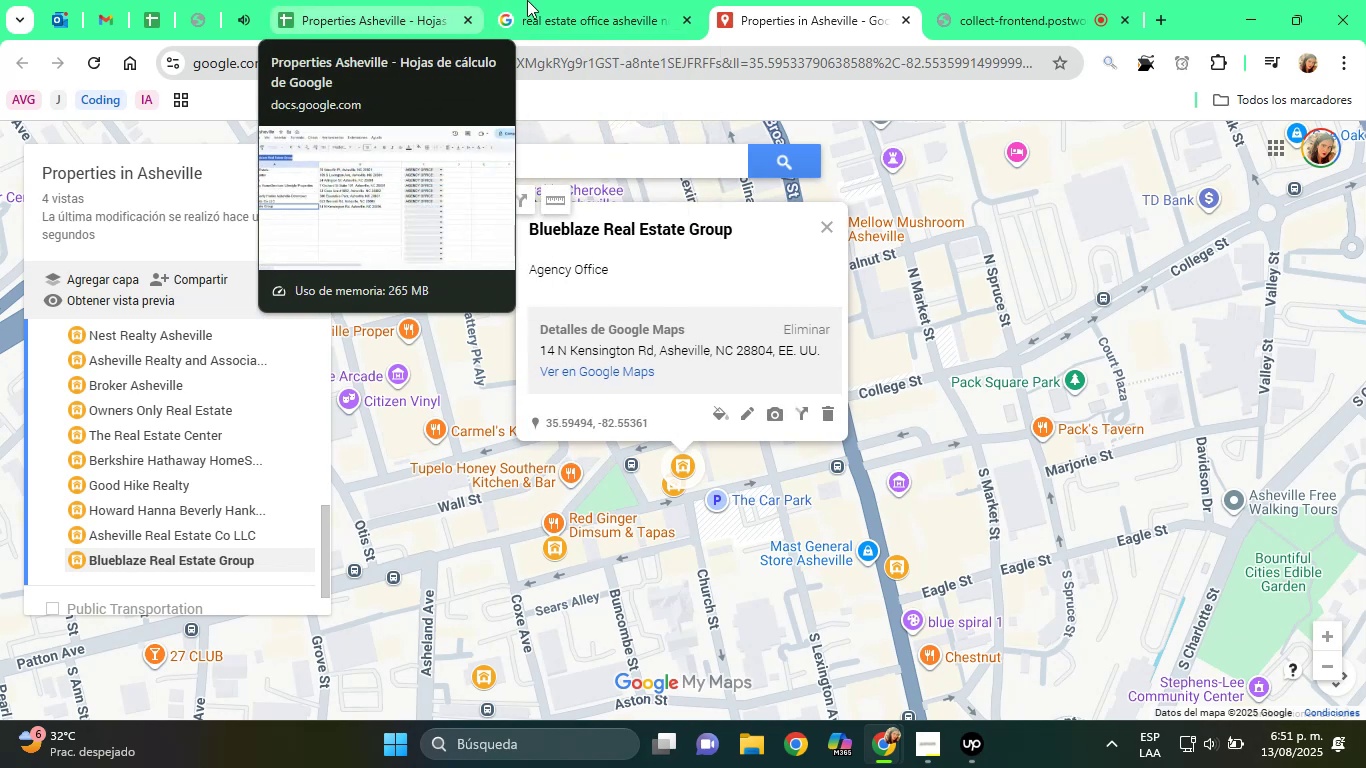 
left_click([544, 0])
 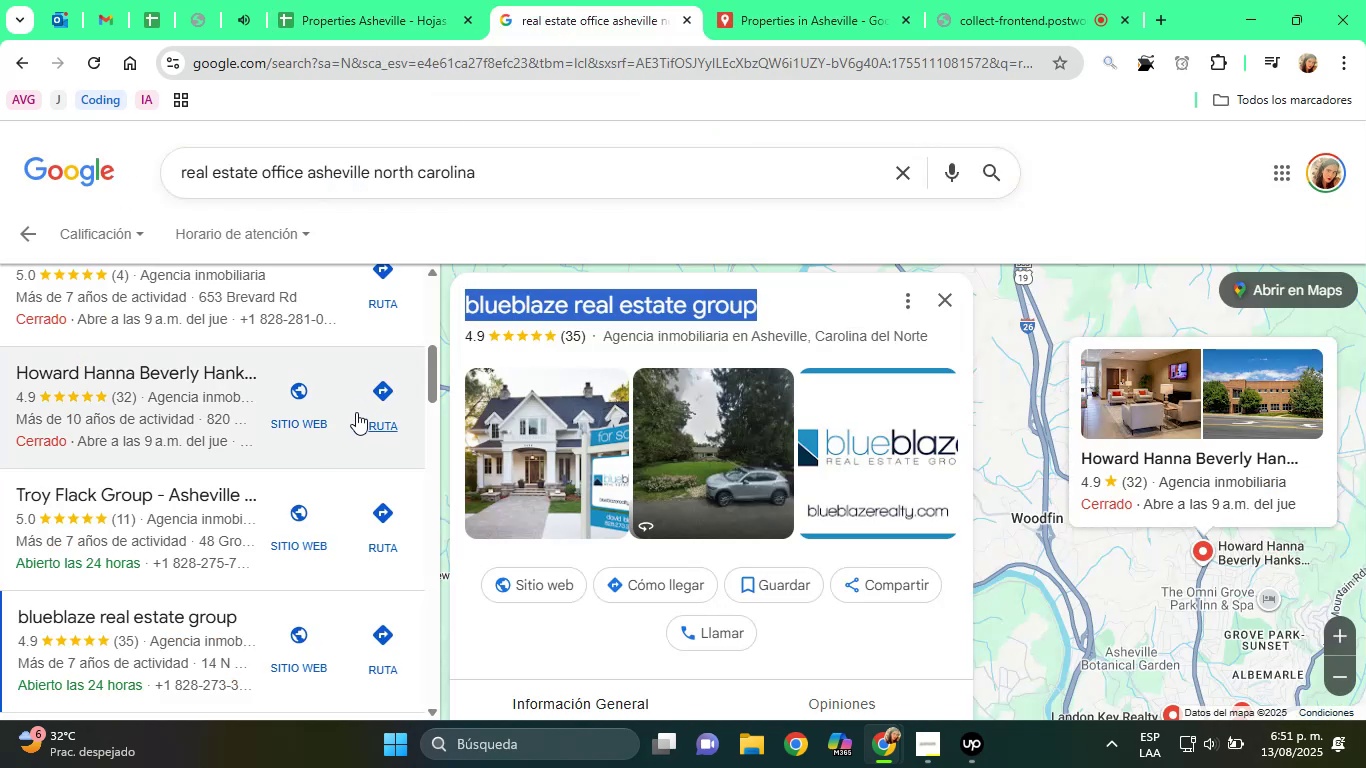 
scroll: coordinate [303, 420], scroll_direction: down, amount: 3.0
 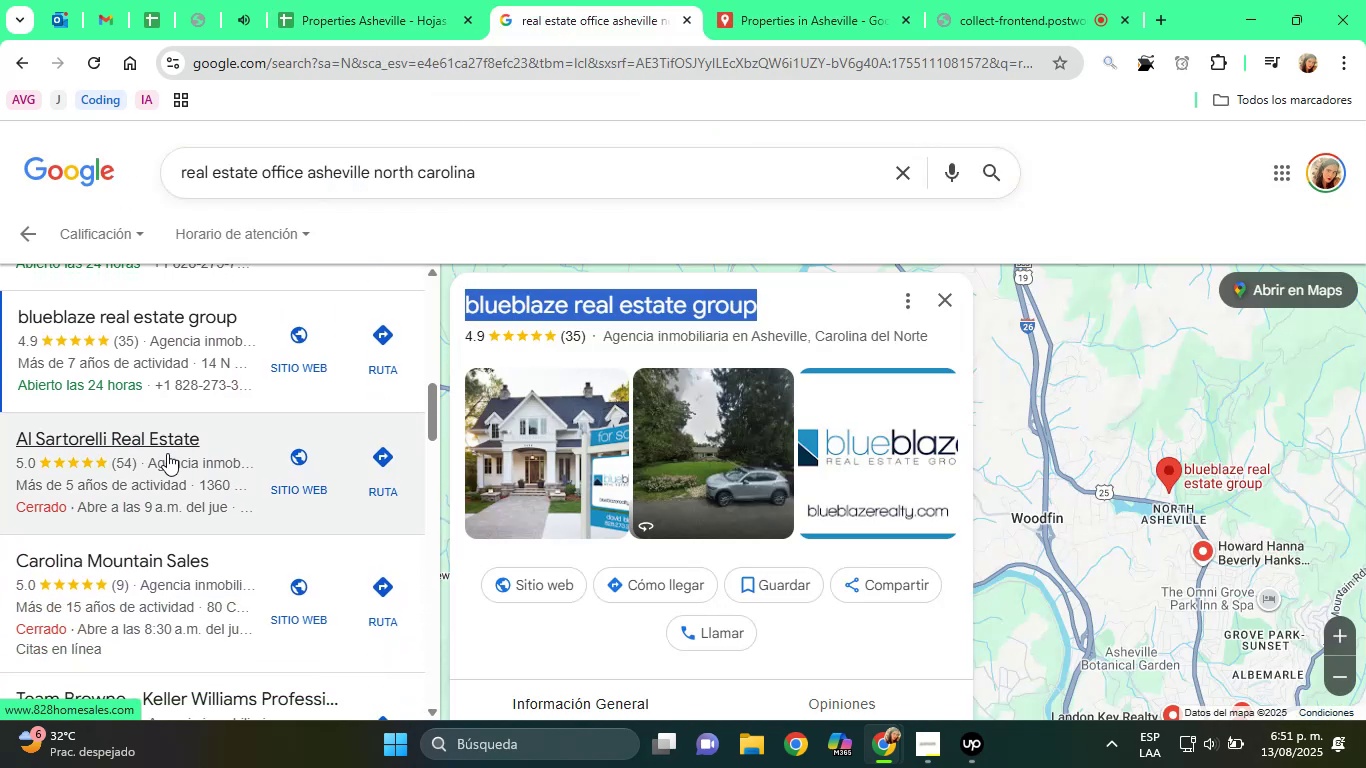 
left_click([149, 445])
 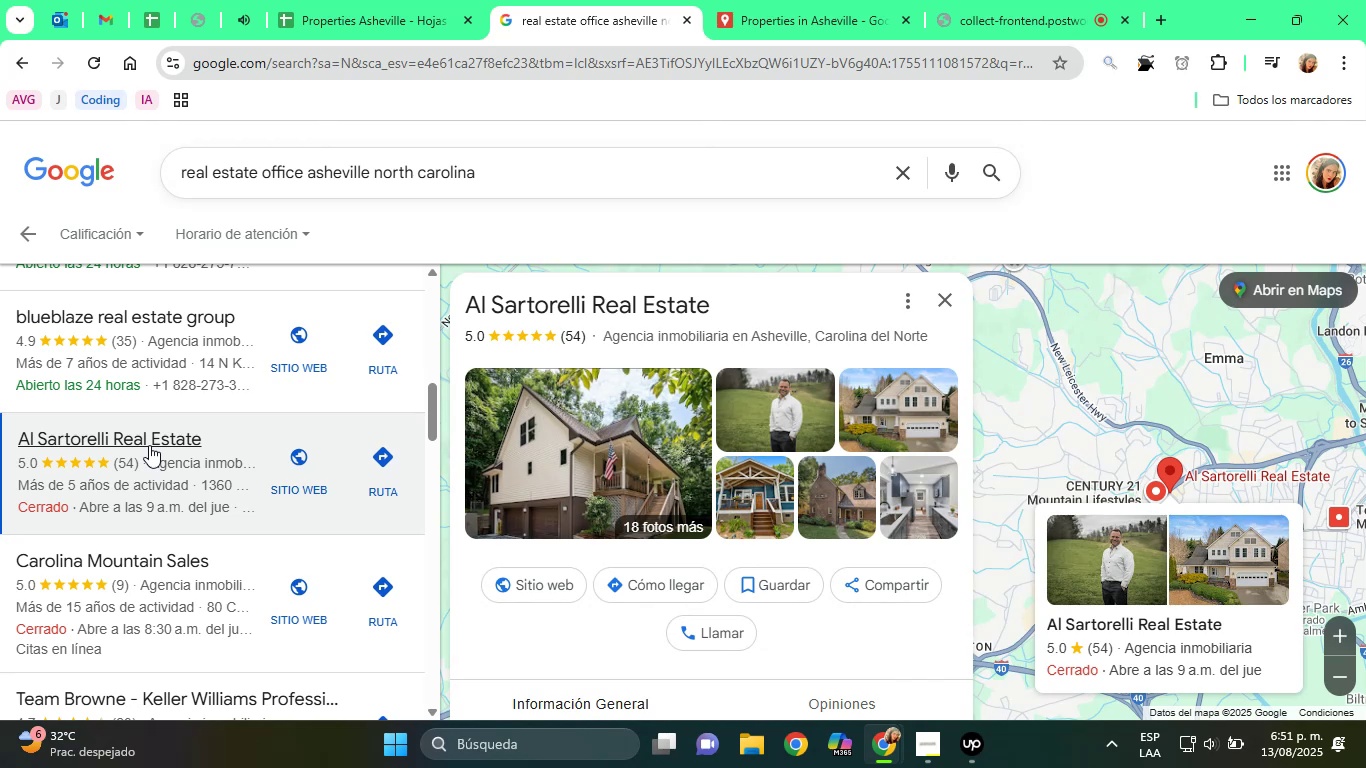 
wait(14.47)
 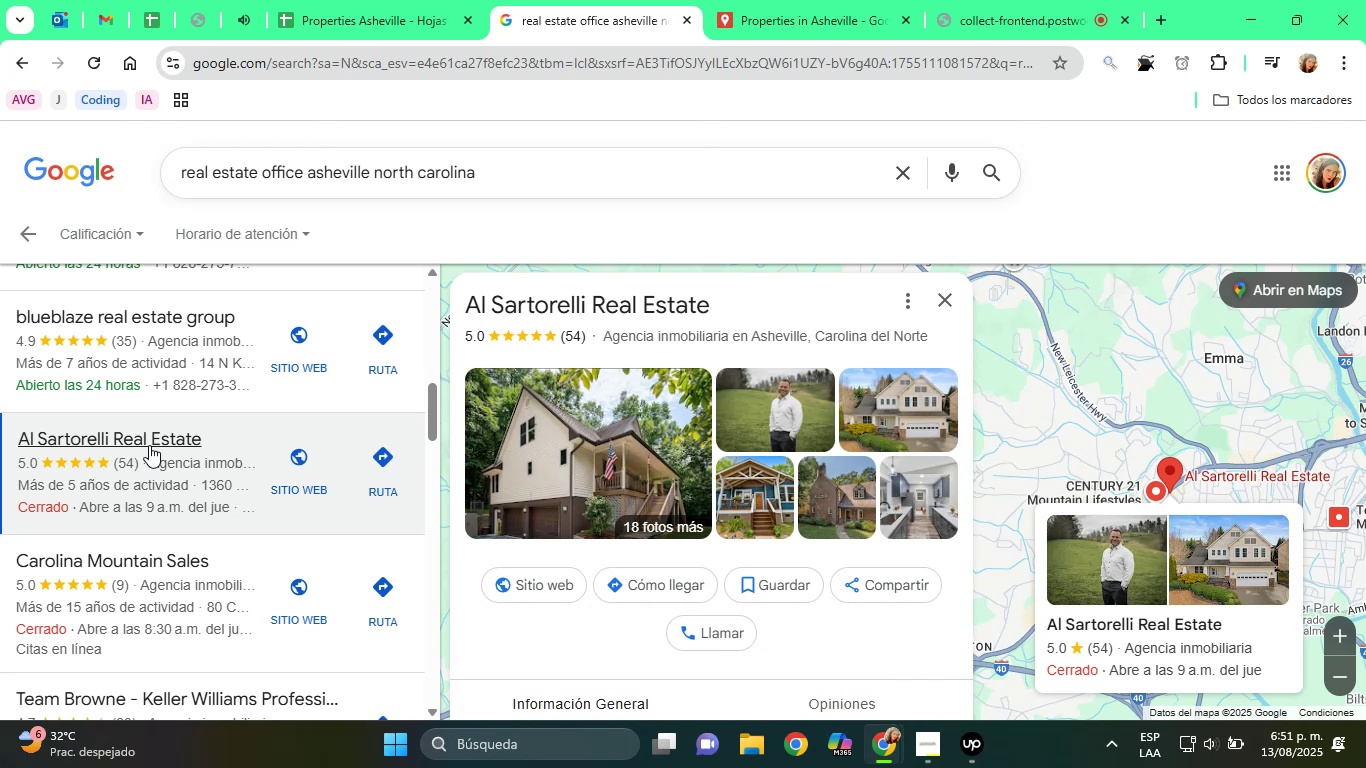 
scroll: coordinate [385, 382], scroll_direction: down, amount: 1.0
 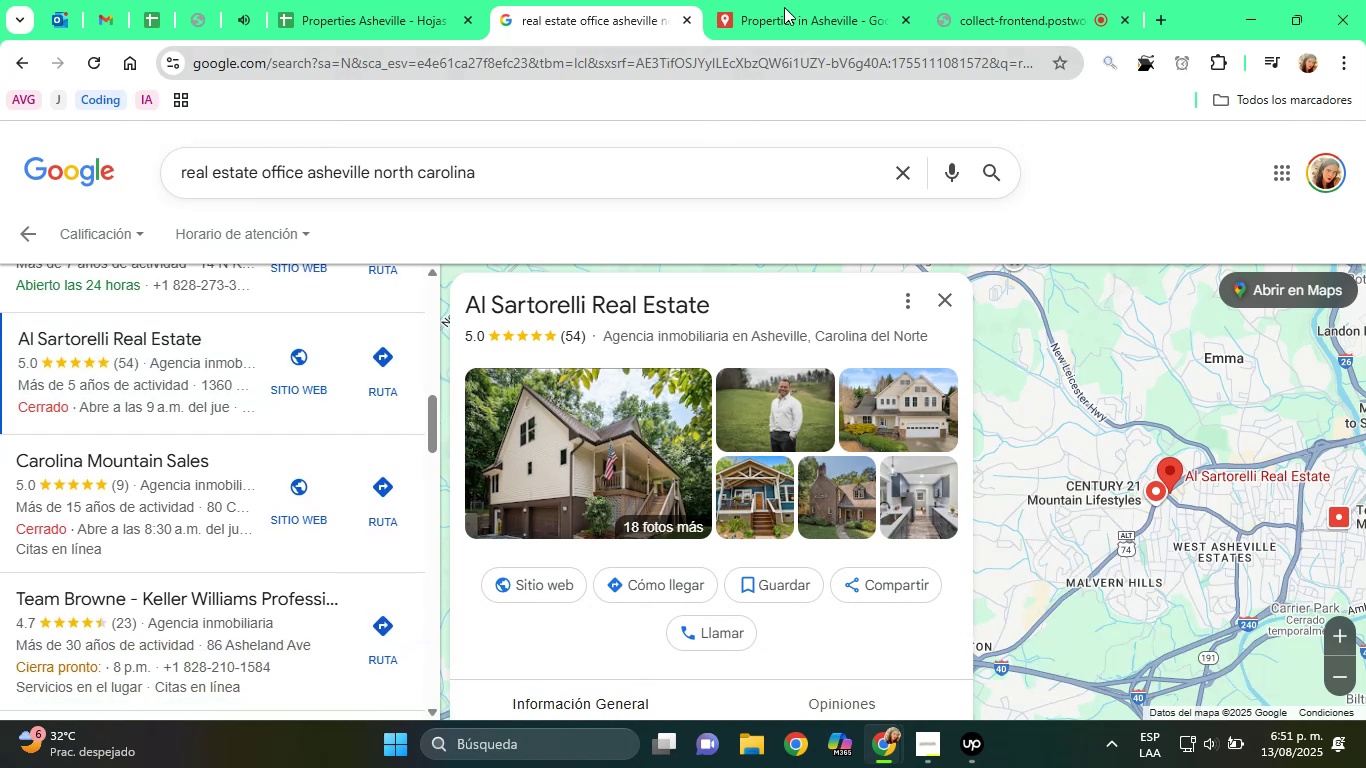 
left_click([798, 0])
 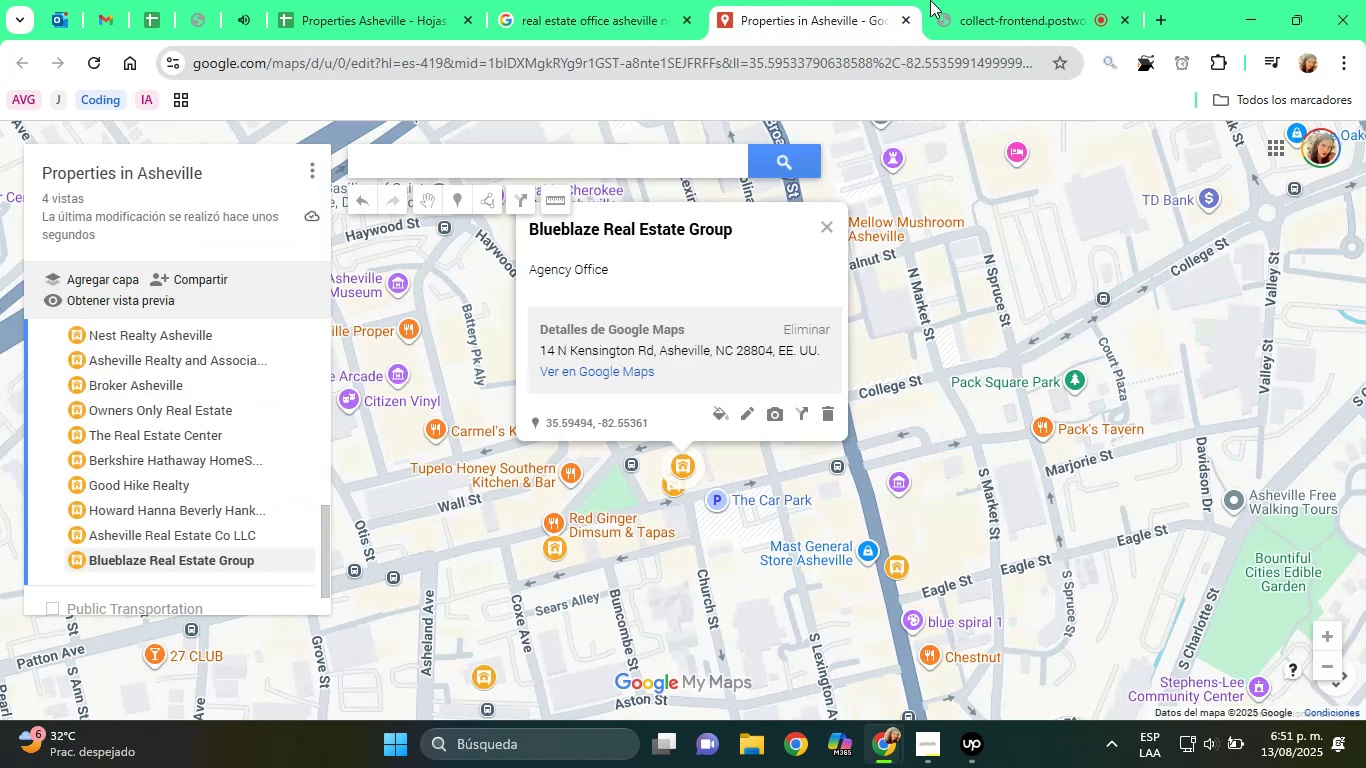 
left_click([948, 0])
 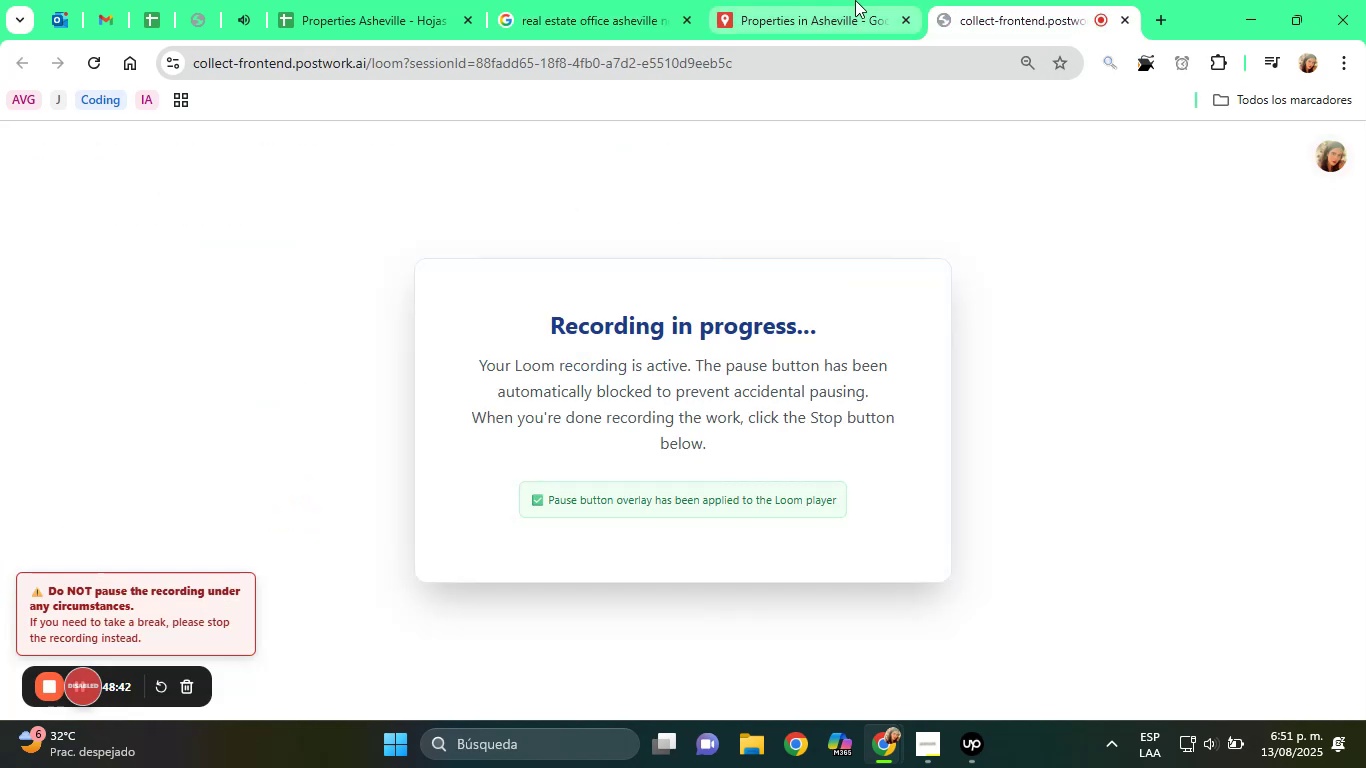 
left_click([855, 0])
 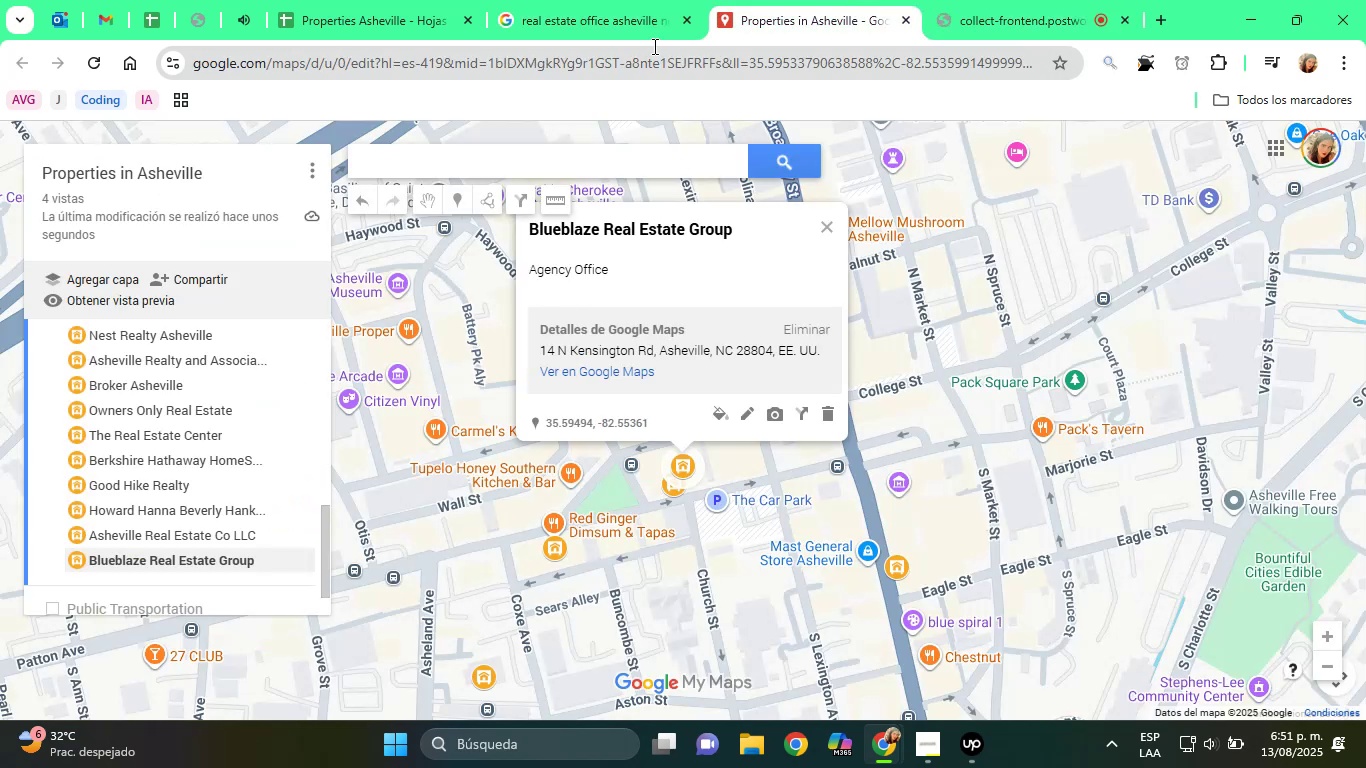 
scroll: coordinate [336, 474], scroll_direction: down, amount: 31.0
 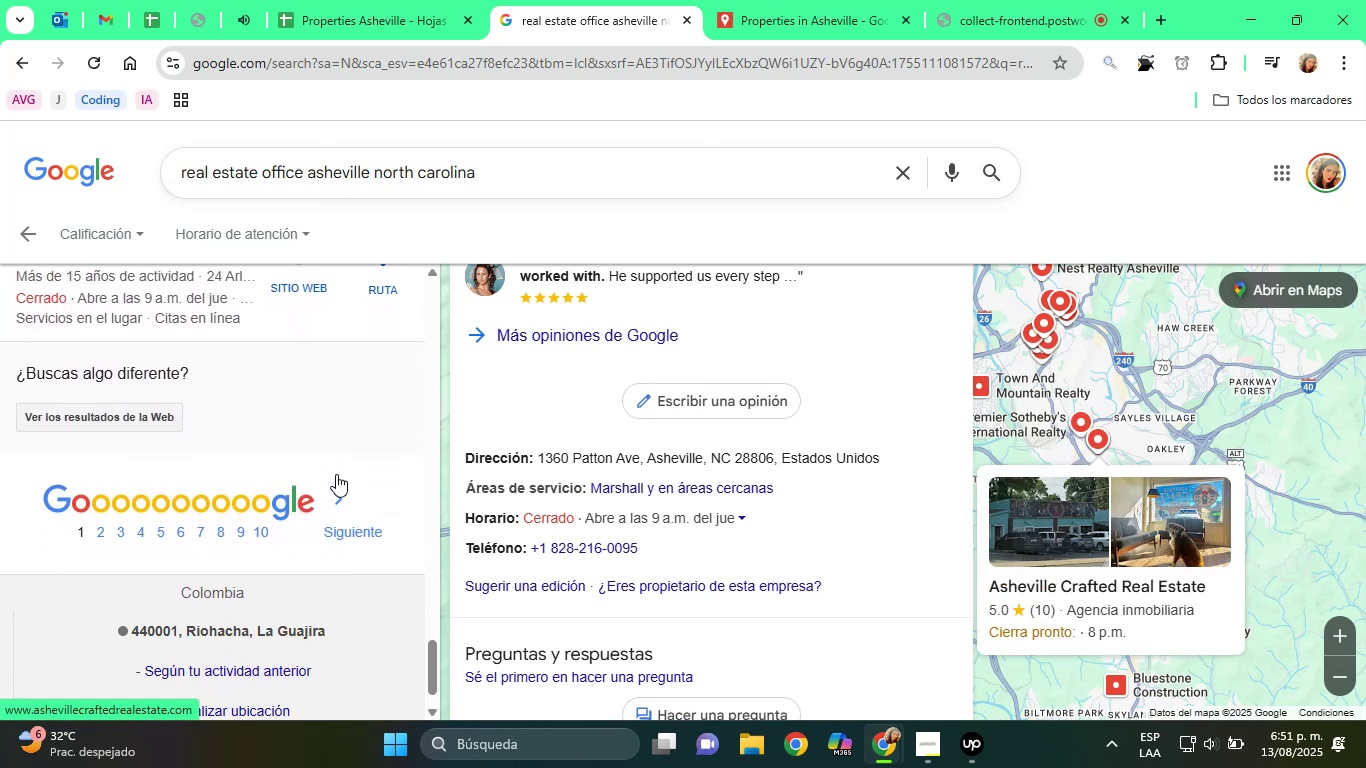 
scroll: coordinate [336, 474], scroll_direction: up, amount: 1.0
 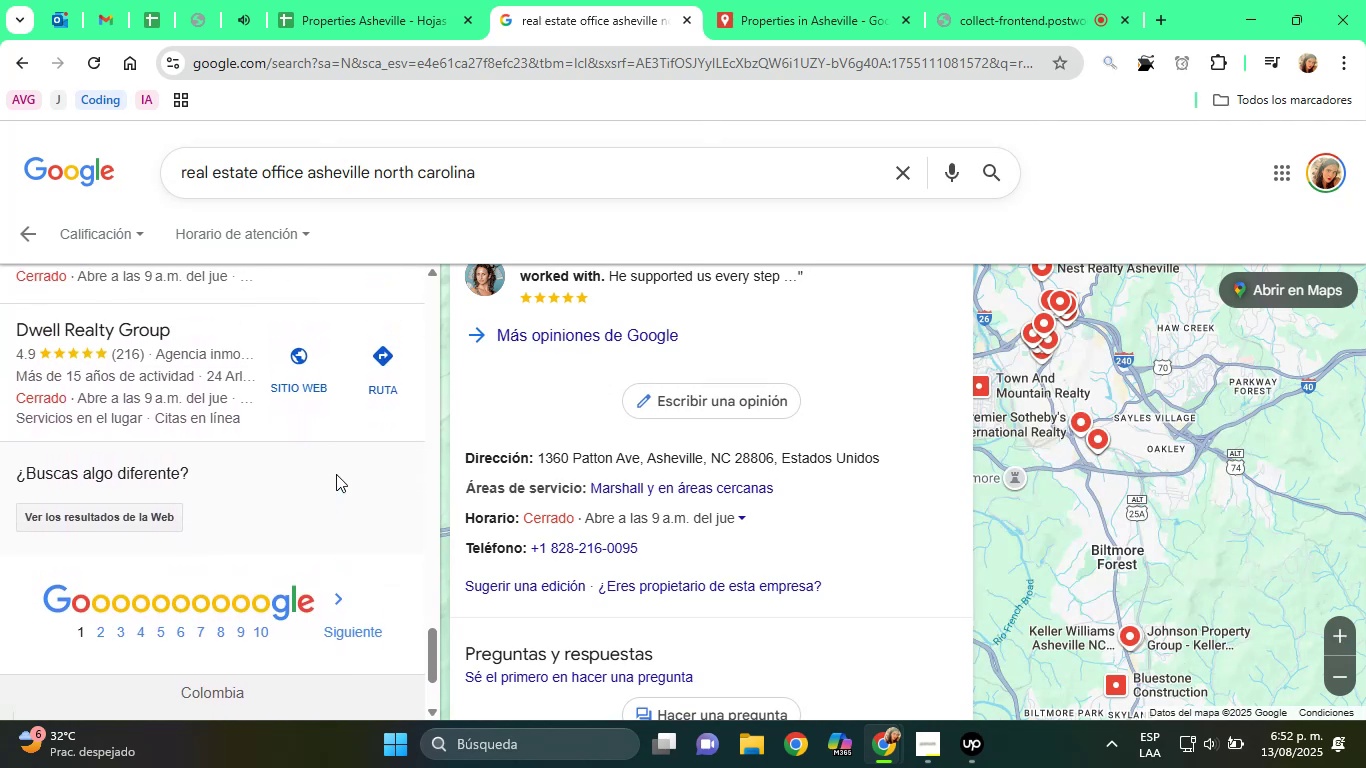 
scroll: coordinate [226, 494], scroll_direction: down, amount: 1.0
 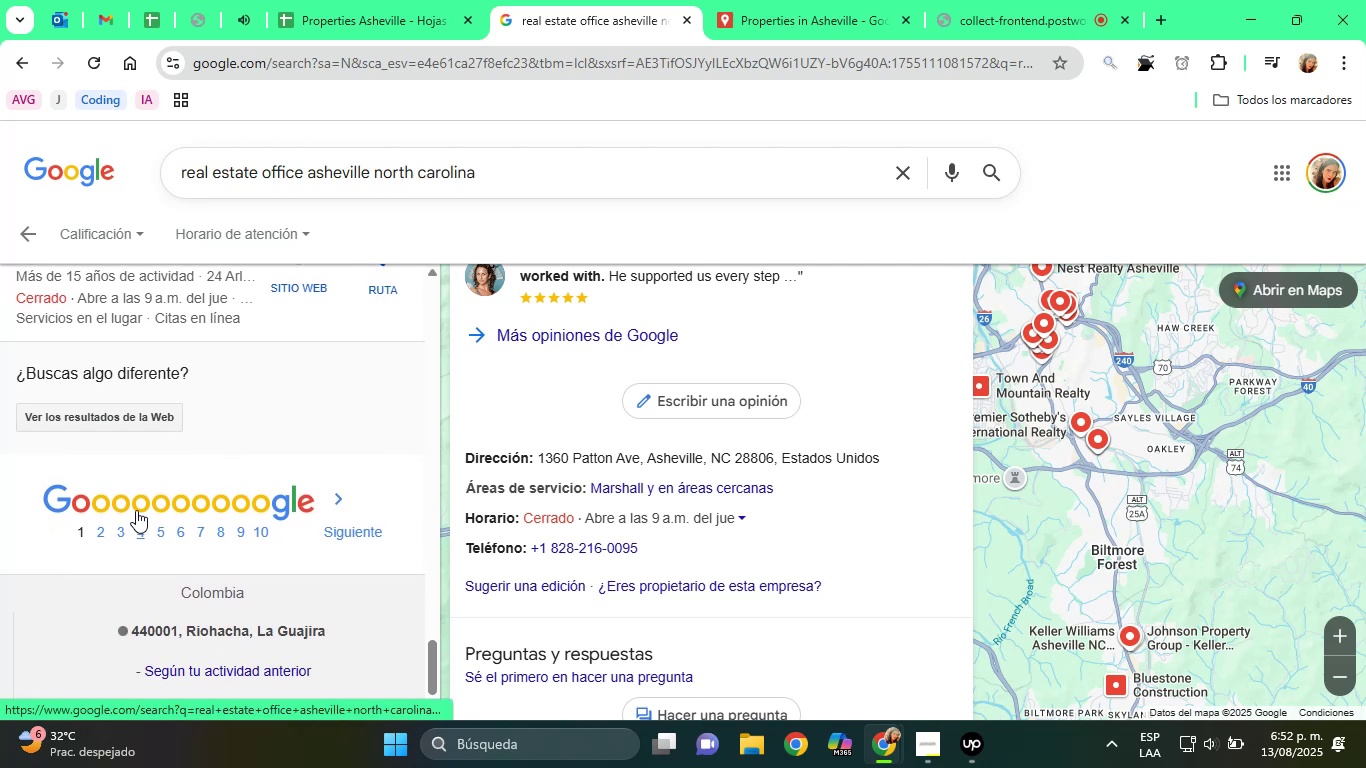 
scroll: coordinate [152, 479], scroll_direction: up, amount: 5.0
 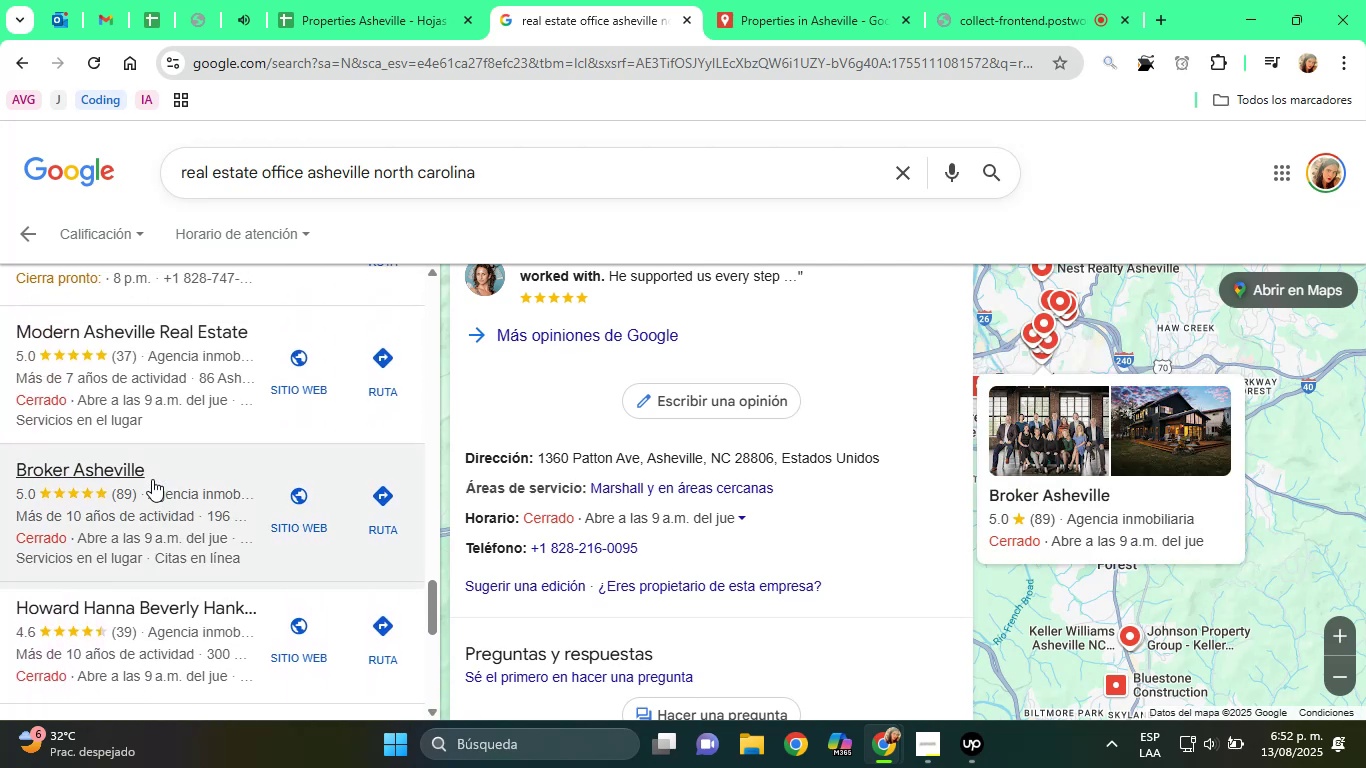 
scroll: coordinate [136, 506], scroll_direction: down, amount: 5.0
 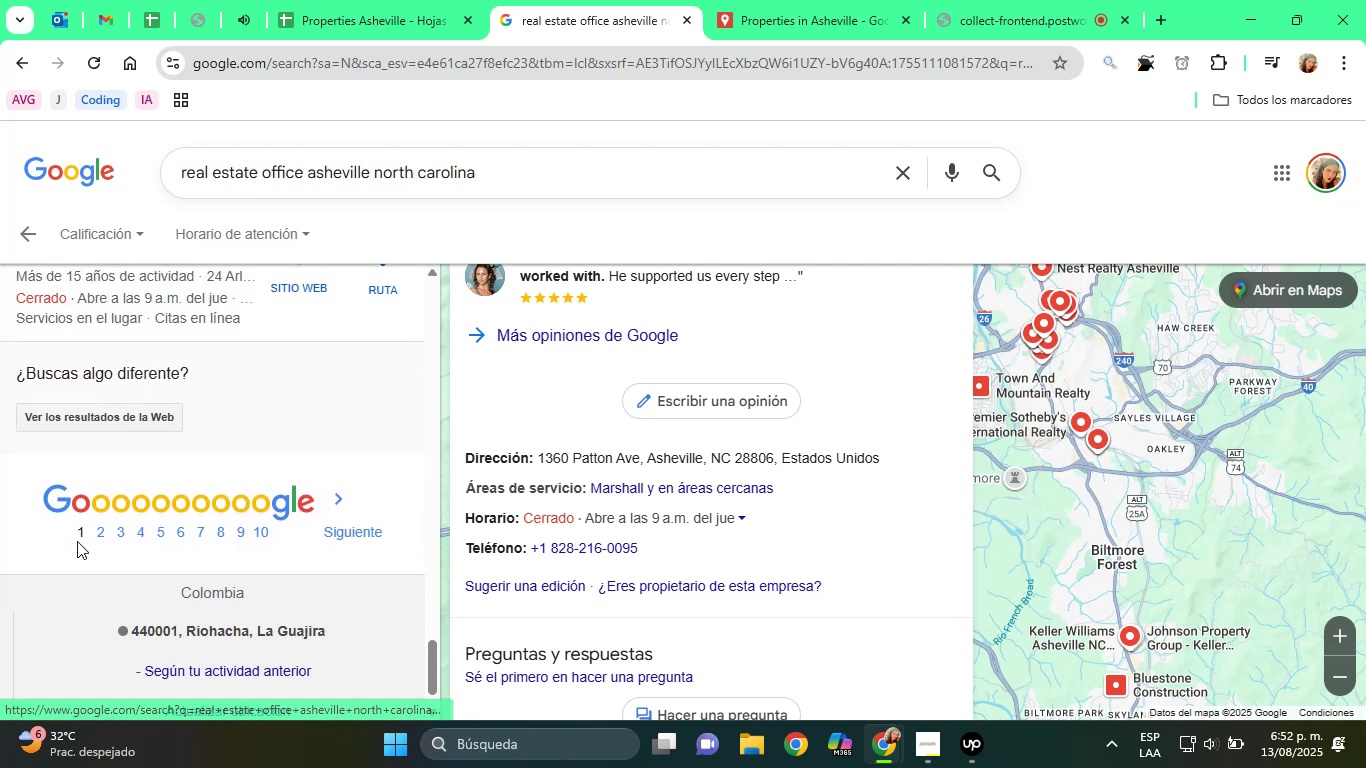 
left_click([104, 531])
 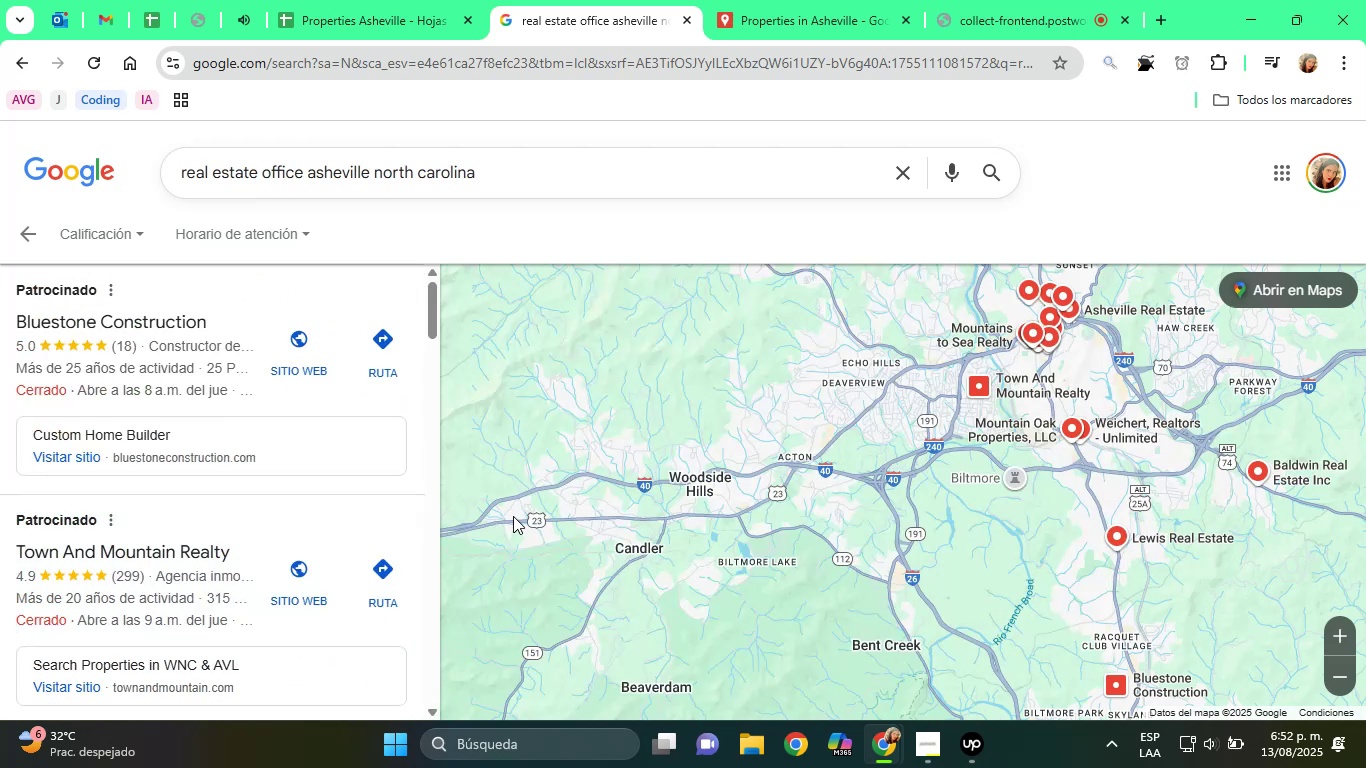 
scroll: coordinate [280, 458], scroll_direction: down, amount: 1.0
 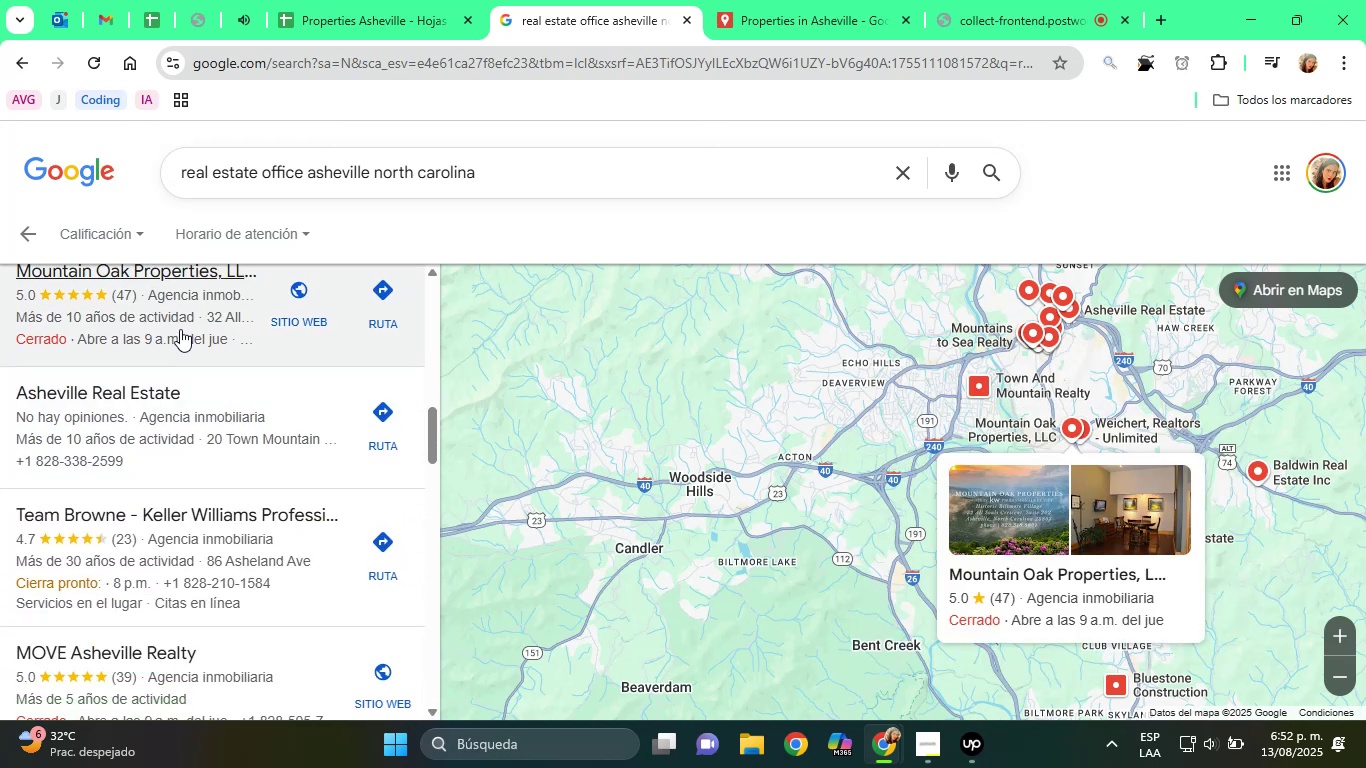 
wait(5.03)
 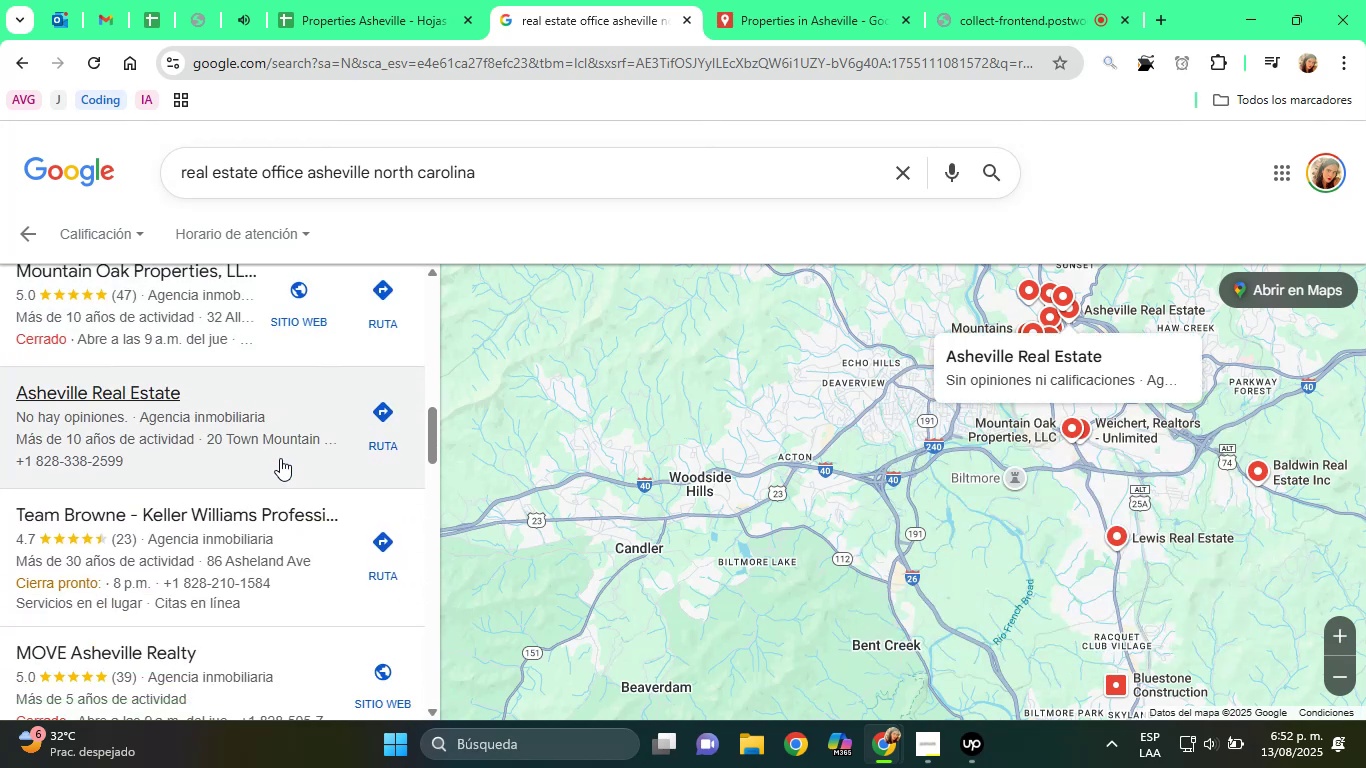 
left_click([180, 329])
 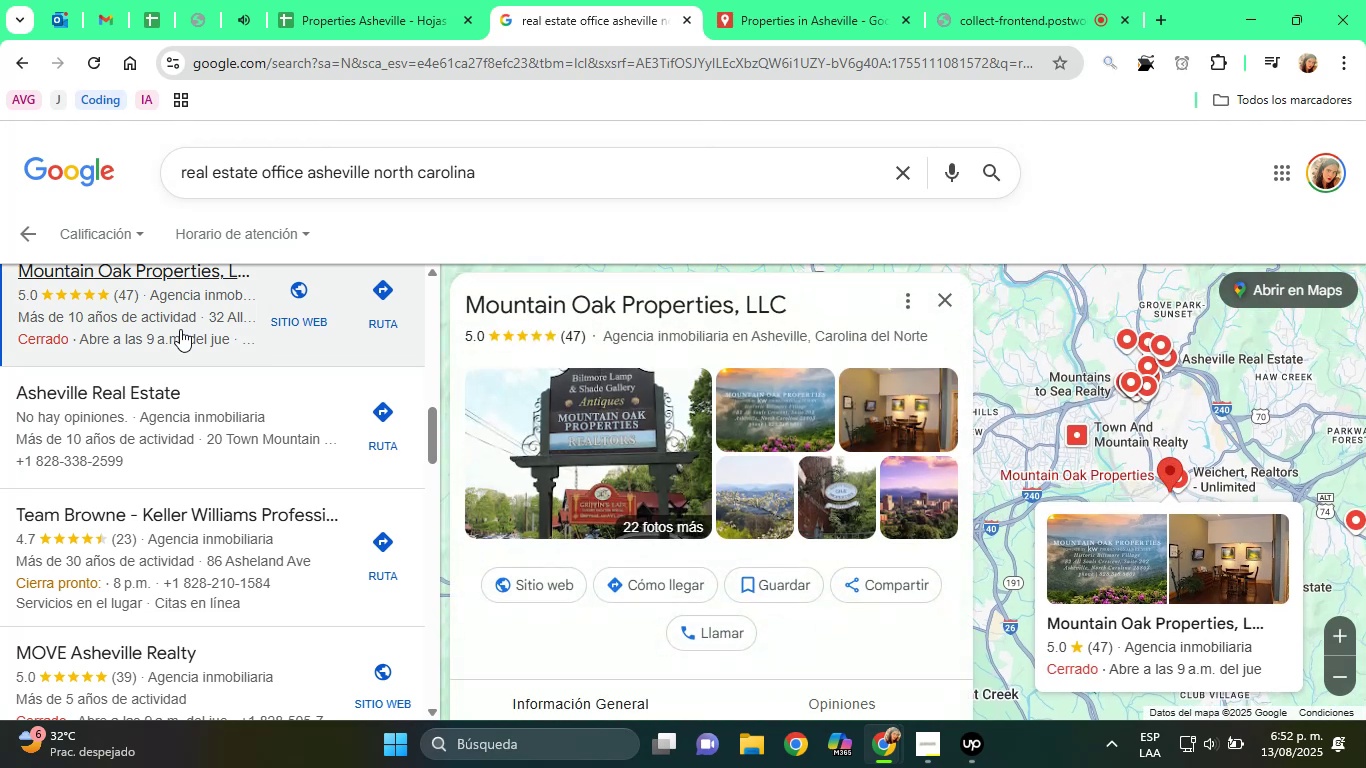 
scroll: coordinate [648, 376], scroll_direction: down, amount: 1.0
 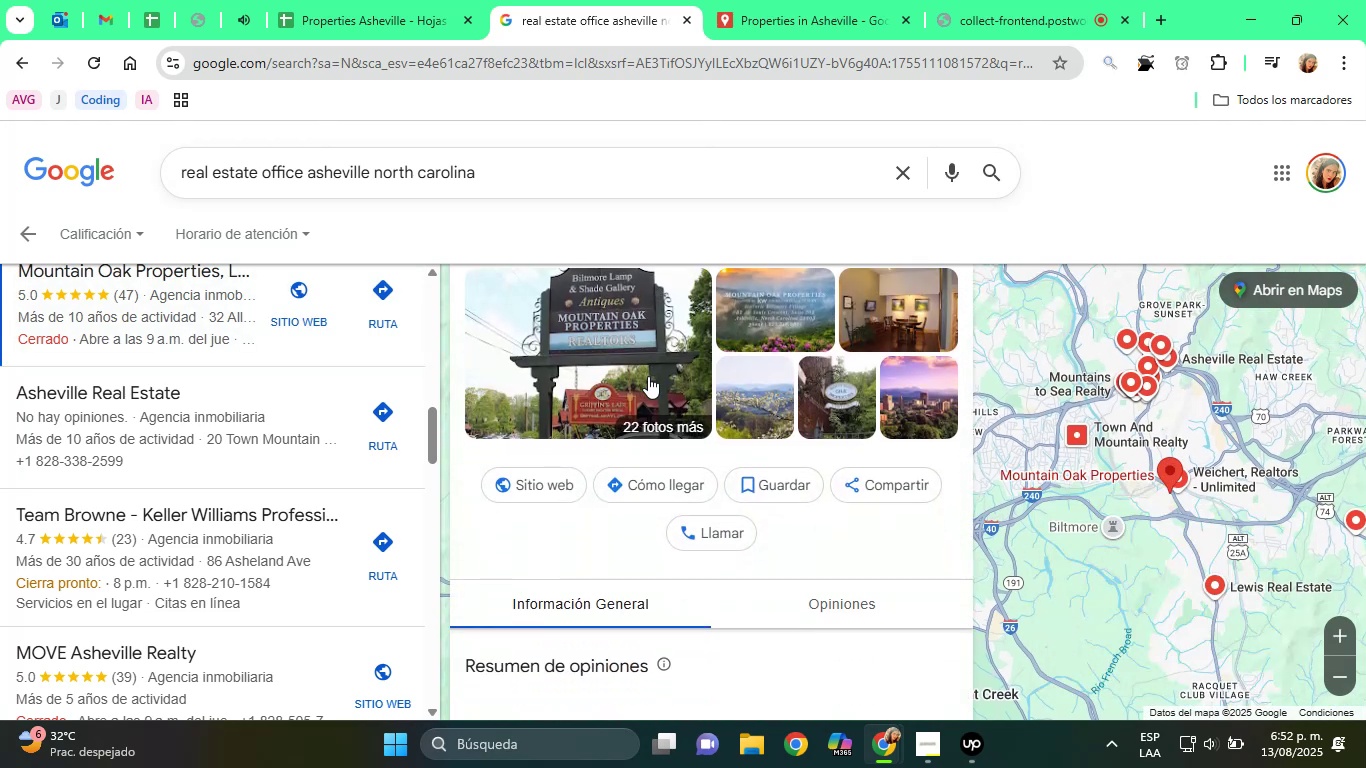 
scroll: coordinate [648, 376], scroll_direction: up, amount: 3.0
 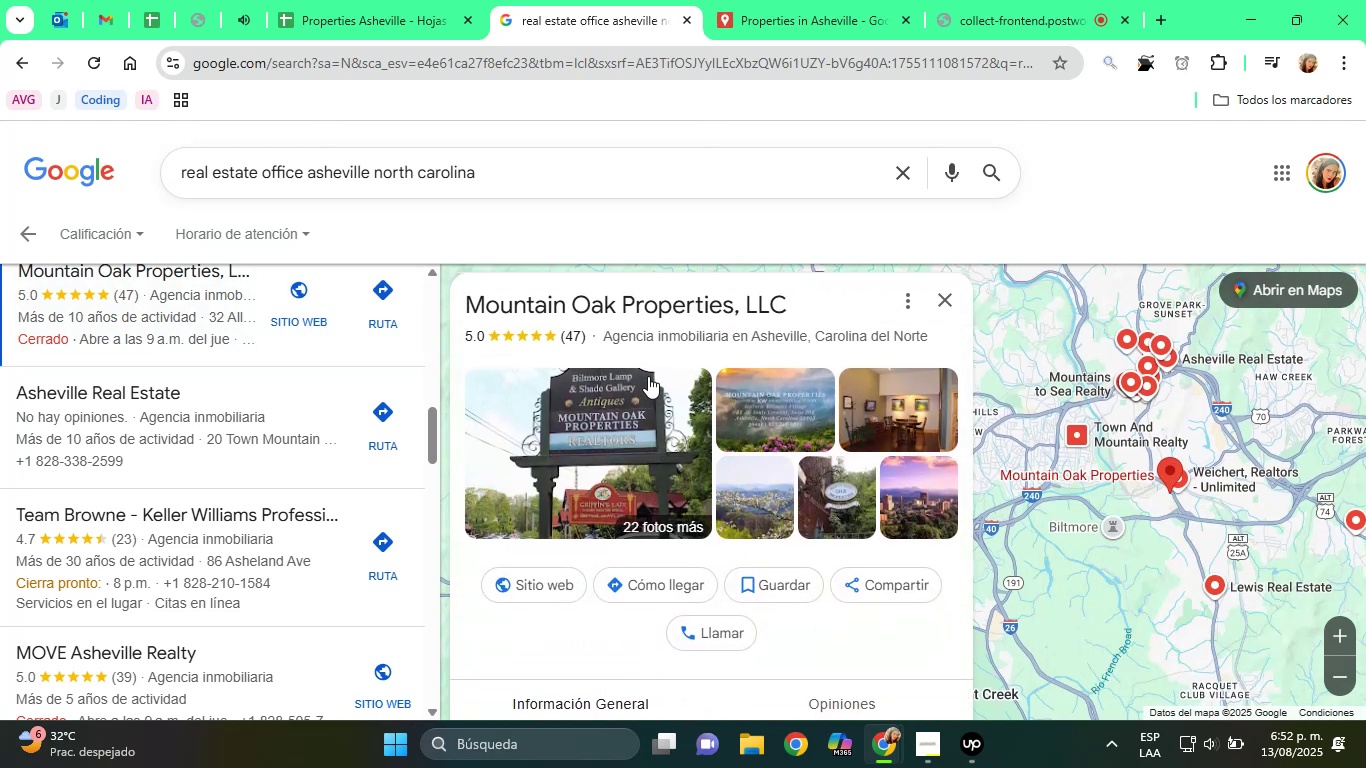 
scroll: coordinate [648, 376], scroll_direction: down, amount: 3.0
 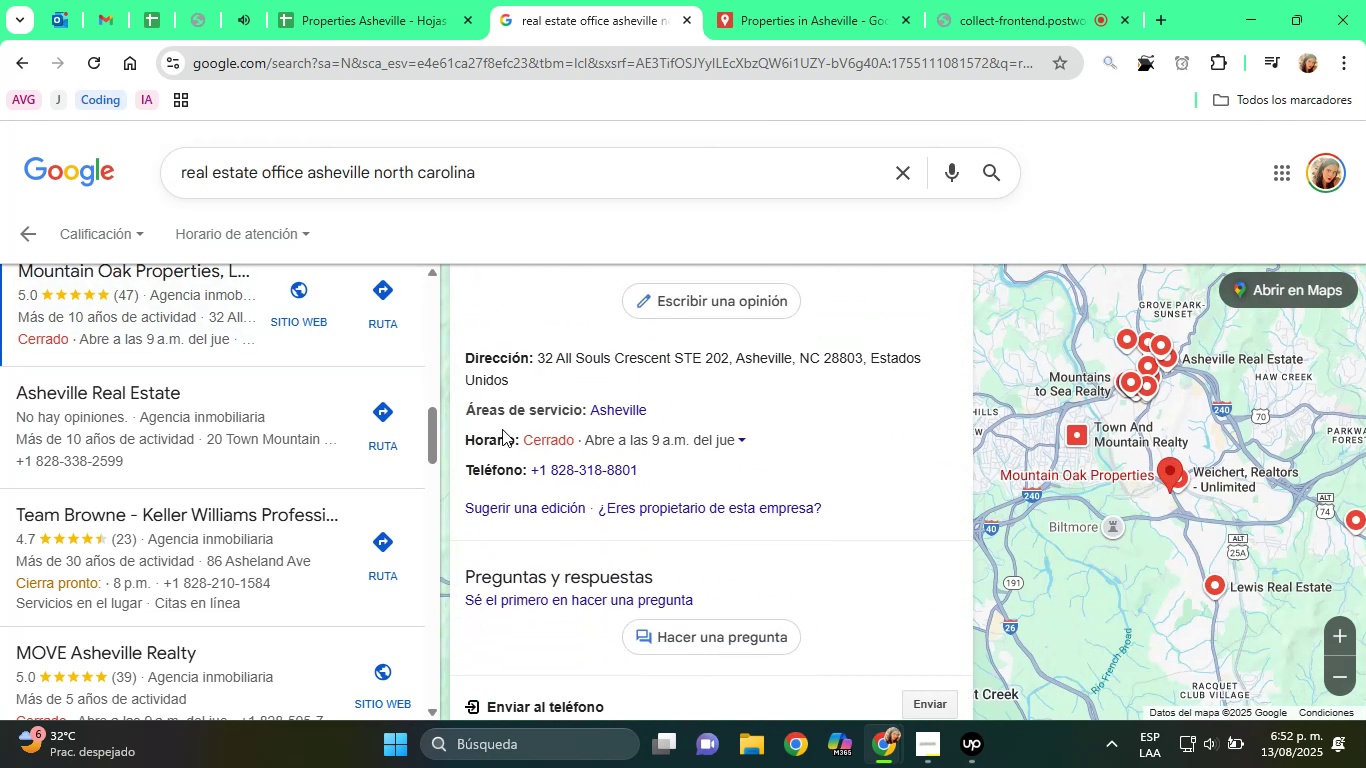 
left_click([966, 433])
 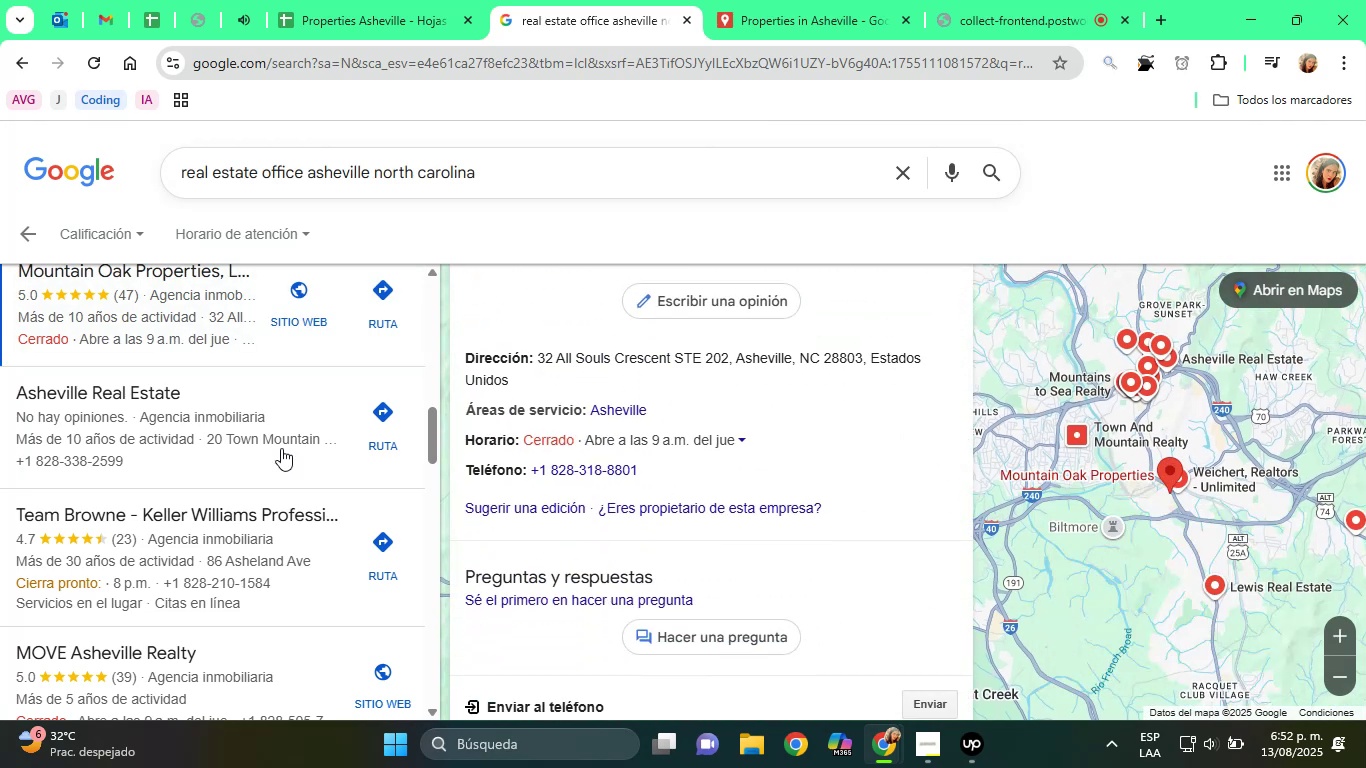 
scroll: coordinate [139, 448], scroll_direction: down, amount: 9.0
 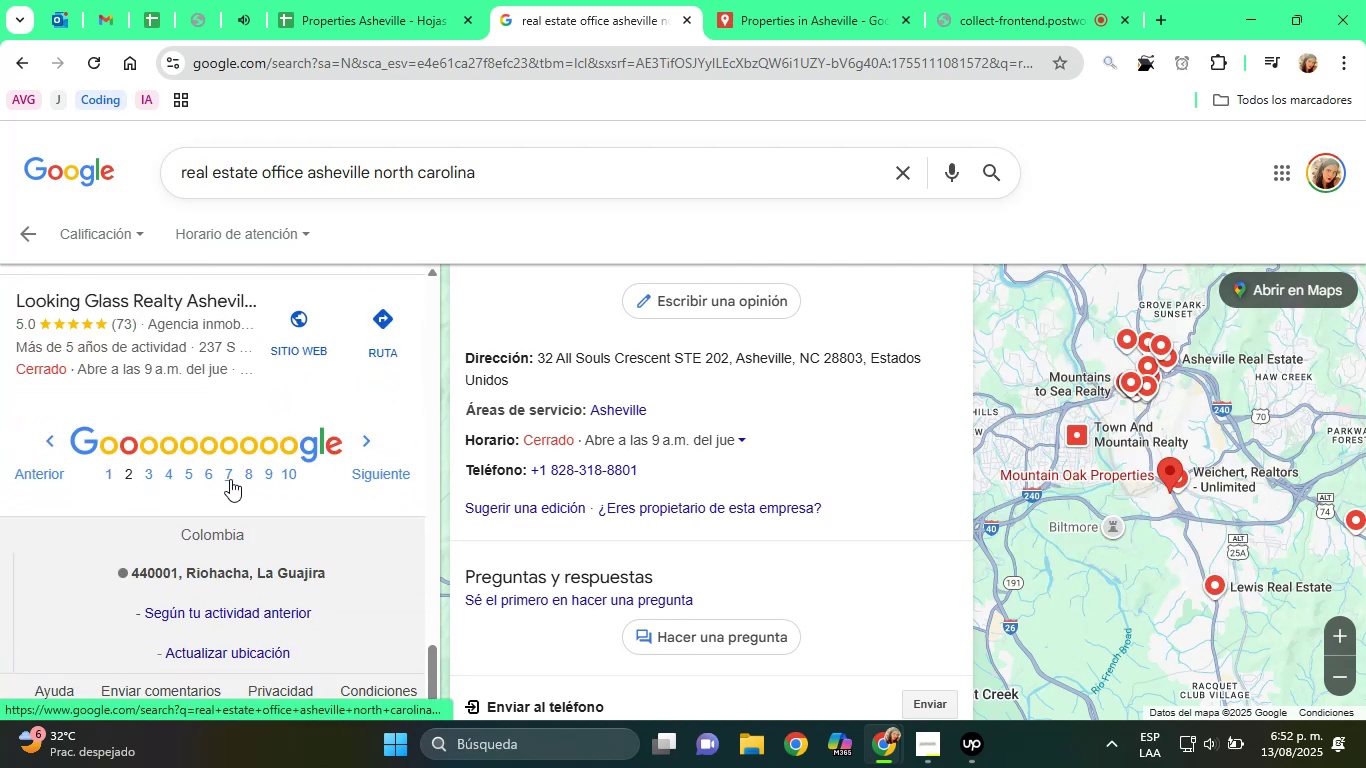 
left_click([229, 477])
 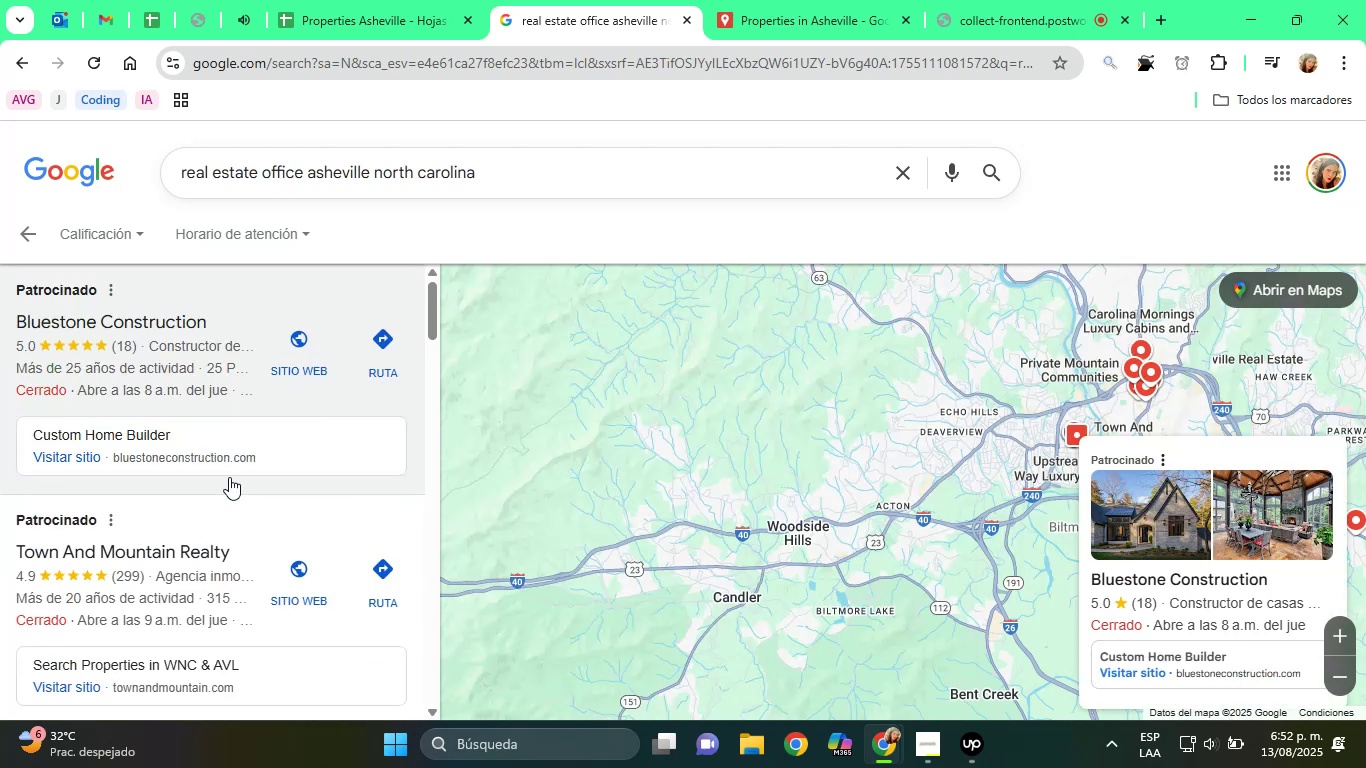 
scroll: coordinate [287, 461], scroll_direction: down, amount: 4.0
 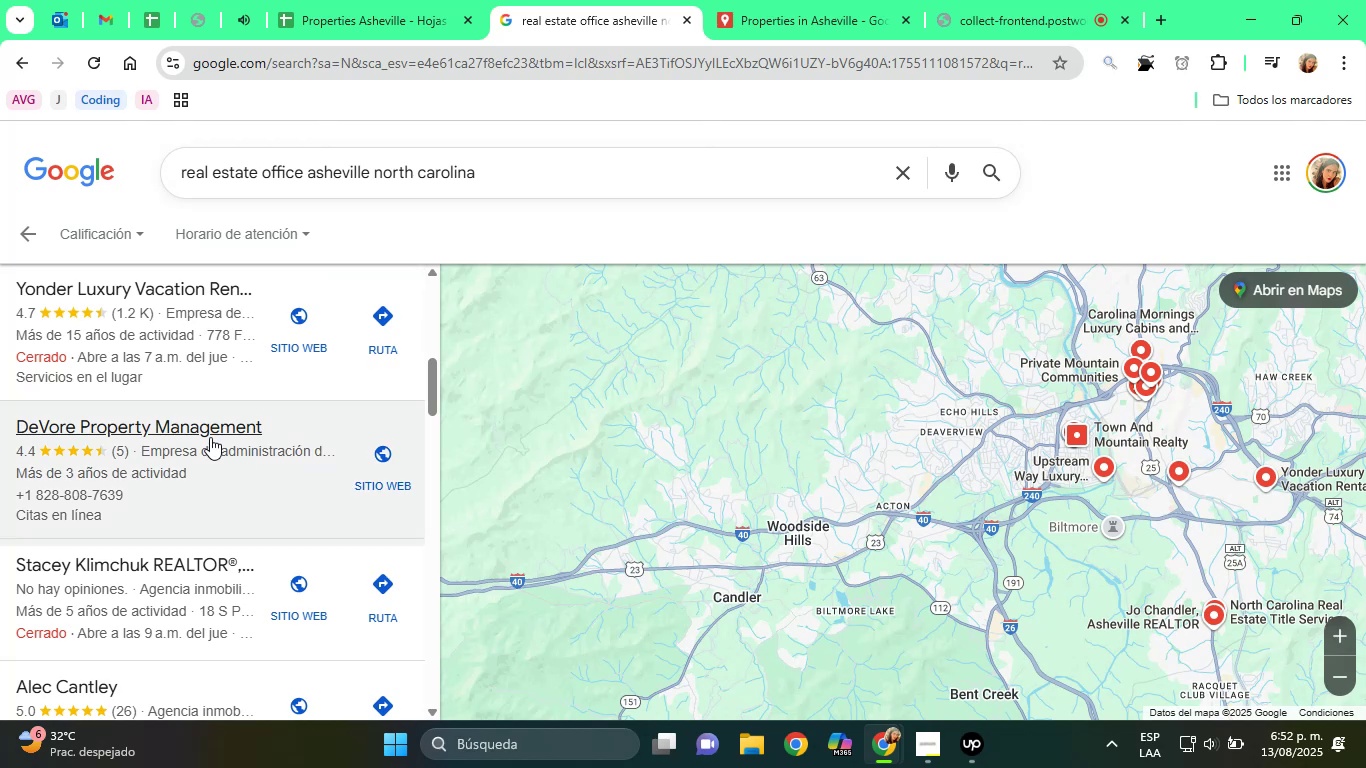 
left_click([203, 434])
 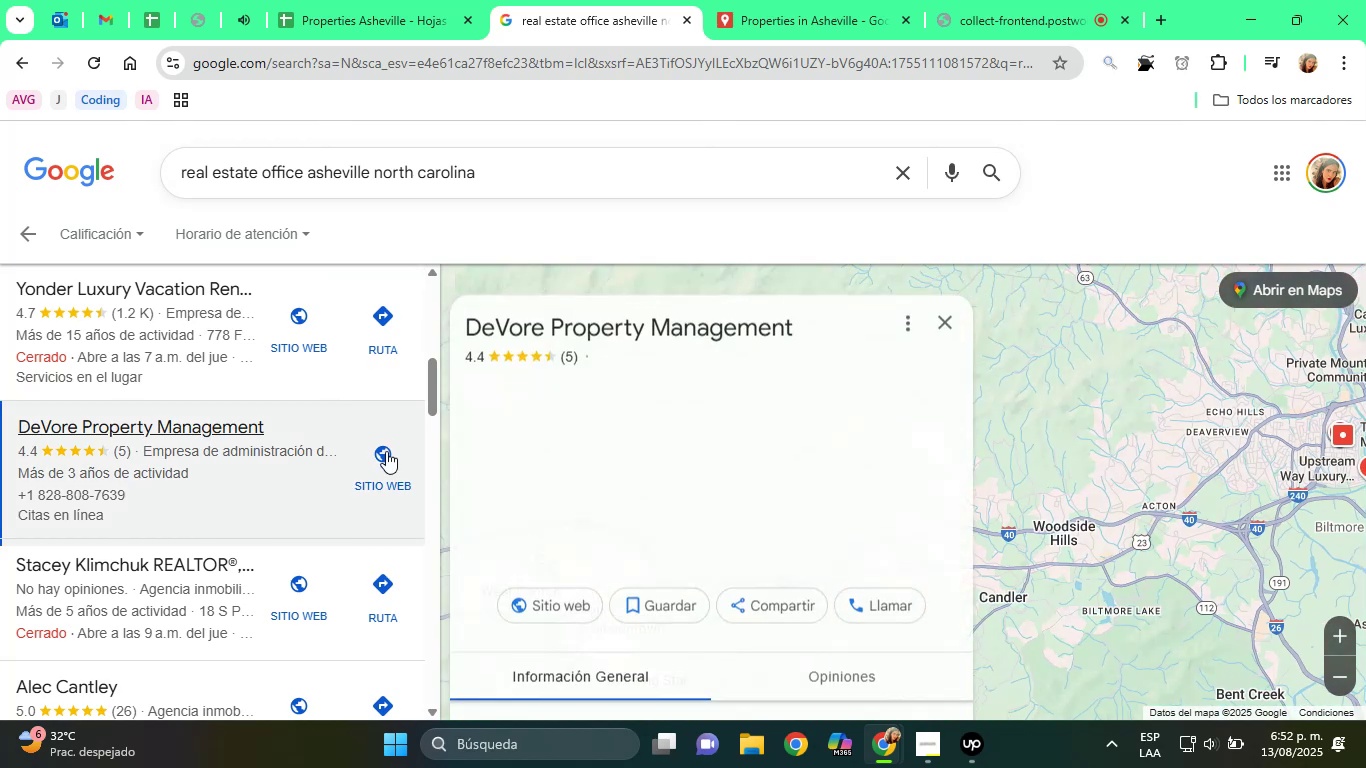 
scroll: coordinate [877, 452], scroll_direction: down, amount: 5.0
 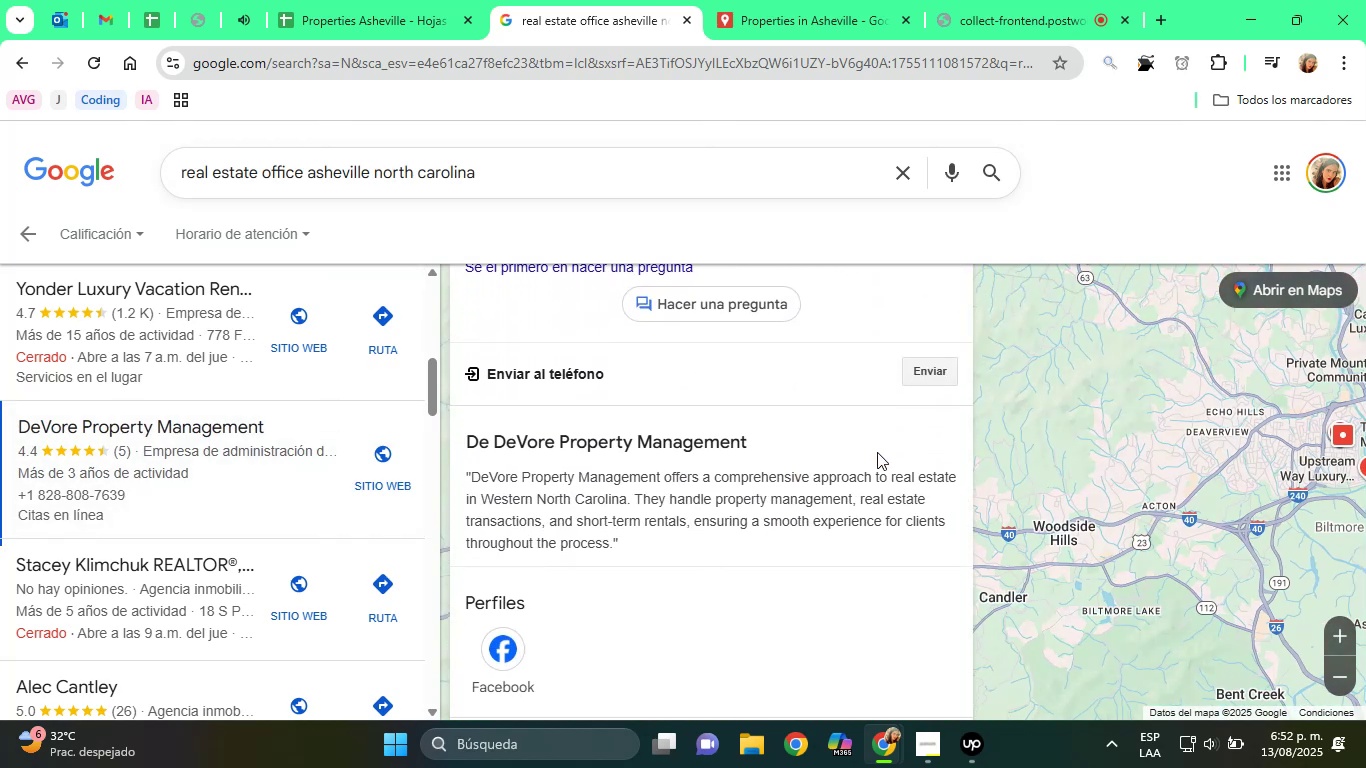 
scroll: coordinate [877, 452], scroll_direction: up, amount: 5.0
 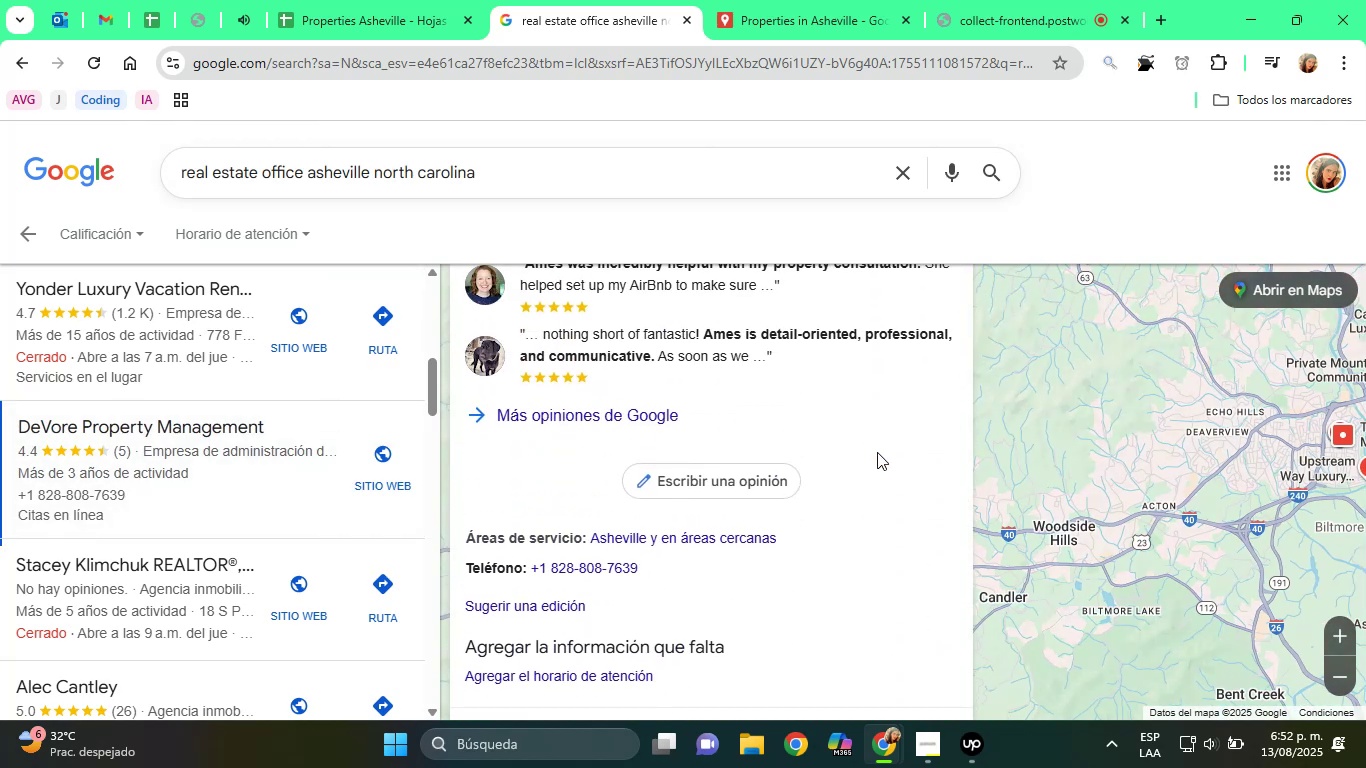 
scroll: coordinate [877, 452], scroll_direction: none, amount: 0.0
 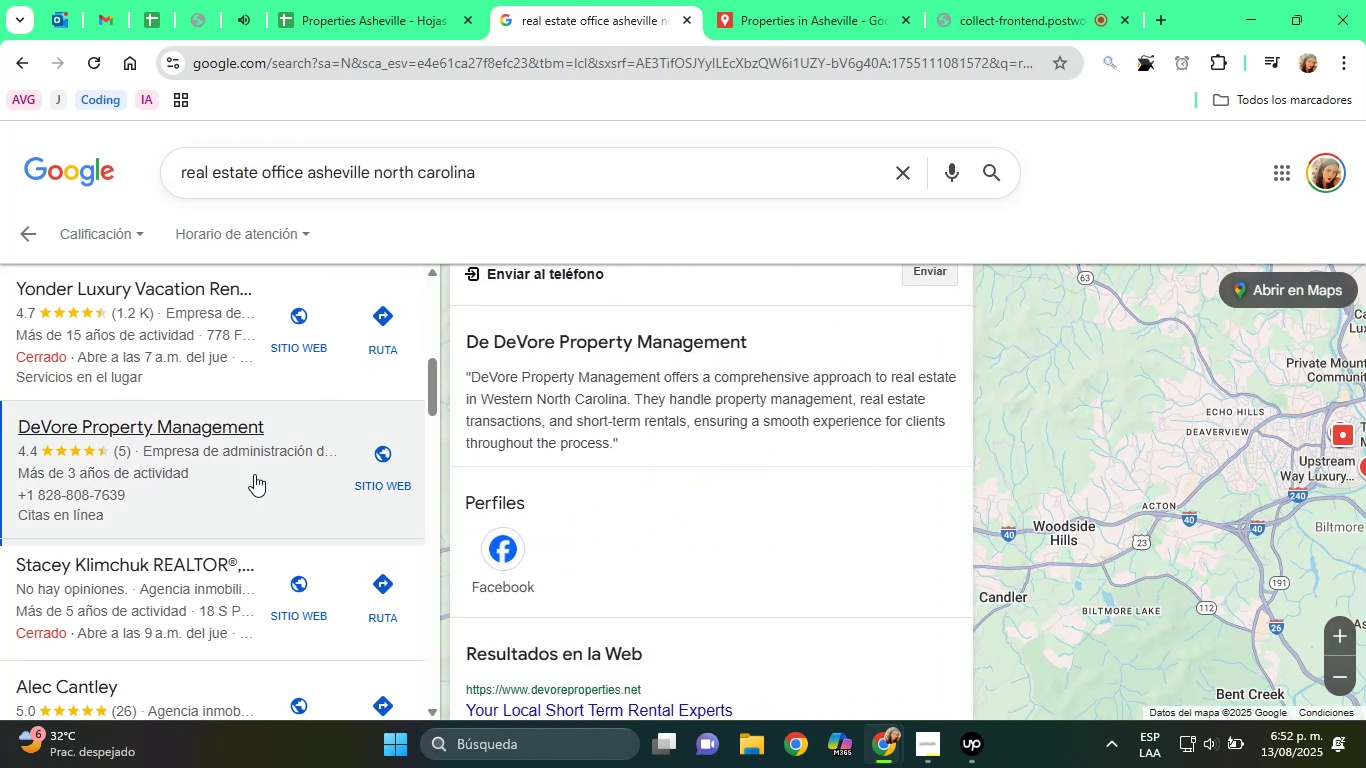 
scroll: coordinate [113, 455], scroll_direction: down, amount: 5.0
 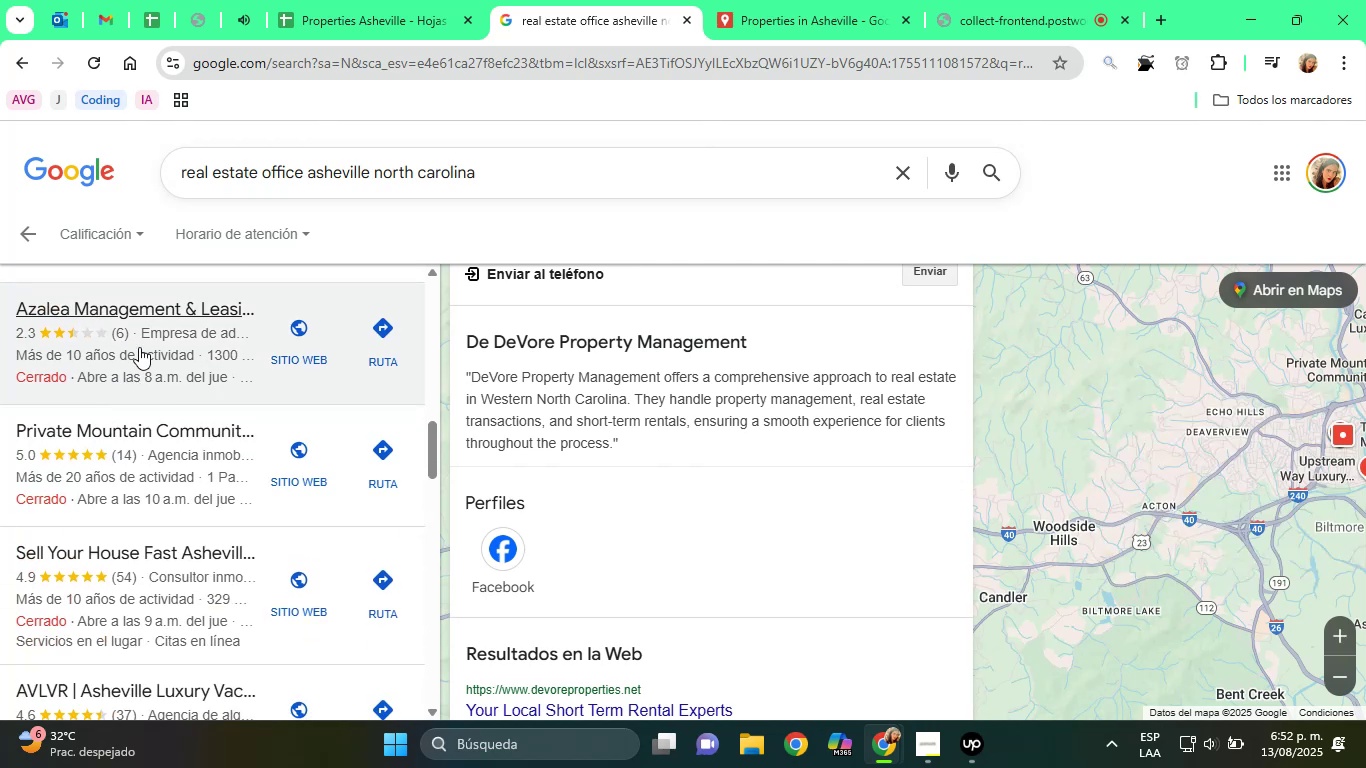 
left_click([143, 318])
 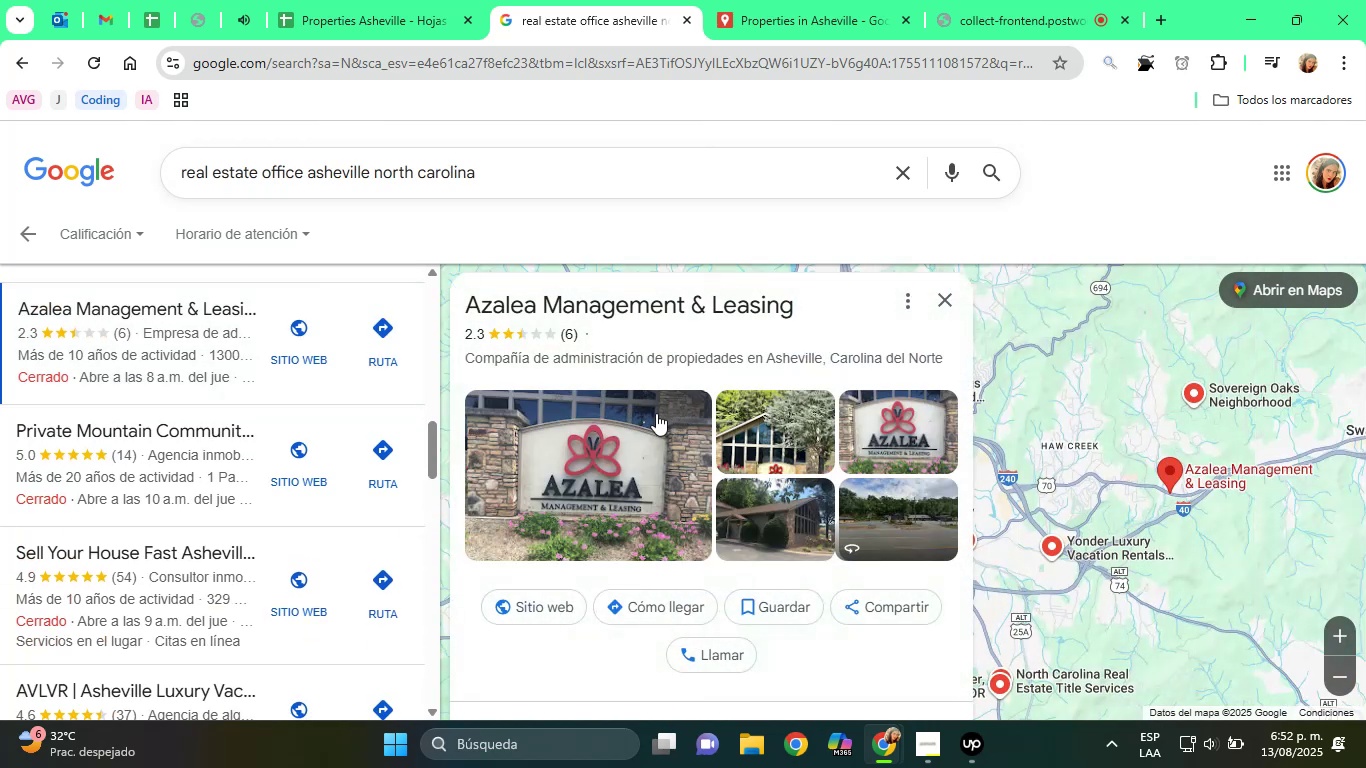 
scroll: coordinate [706, 480], scroll_direction: down, amount: 5.0
 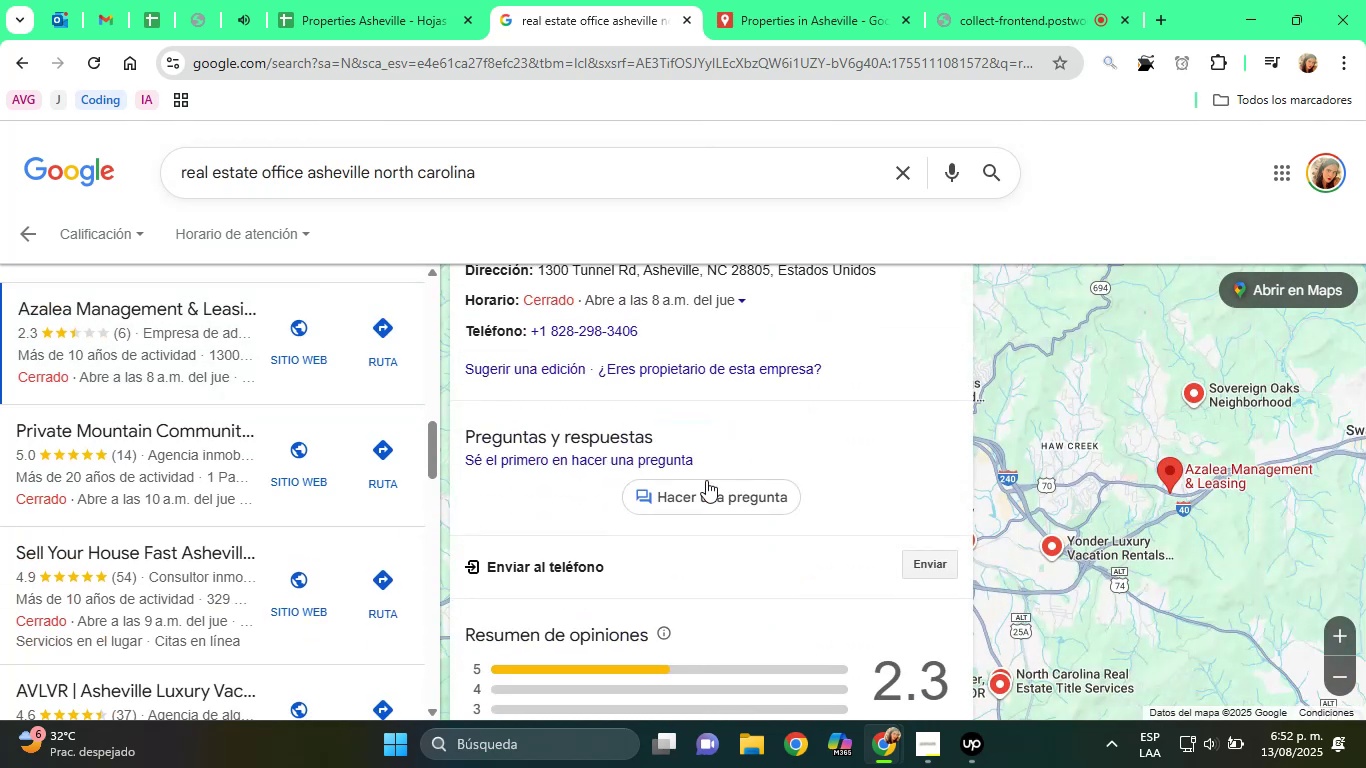 
scroll: coordinate [738, 500], scroll_direction: up, amount: 7.0
 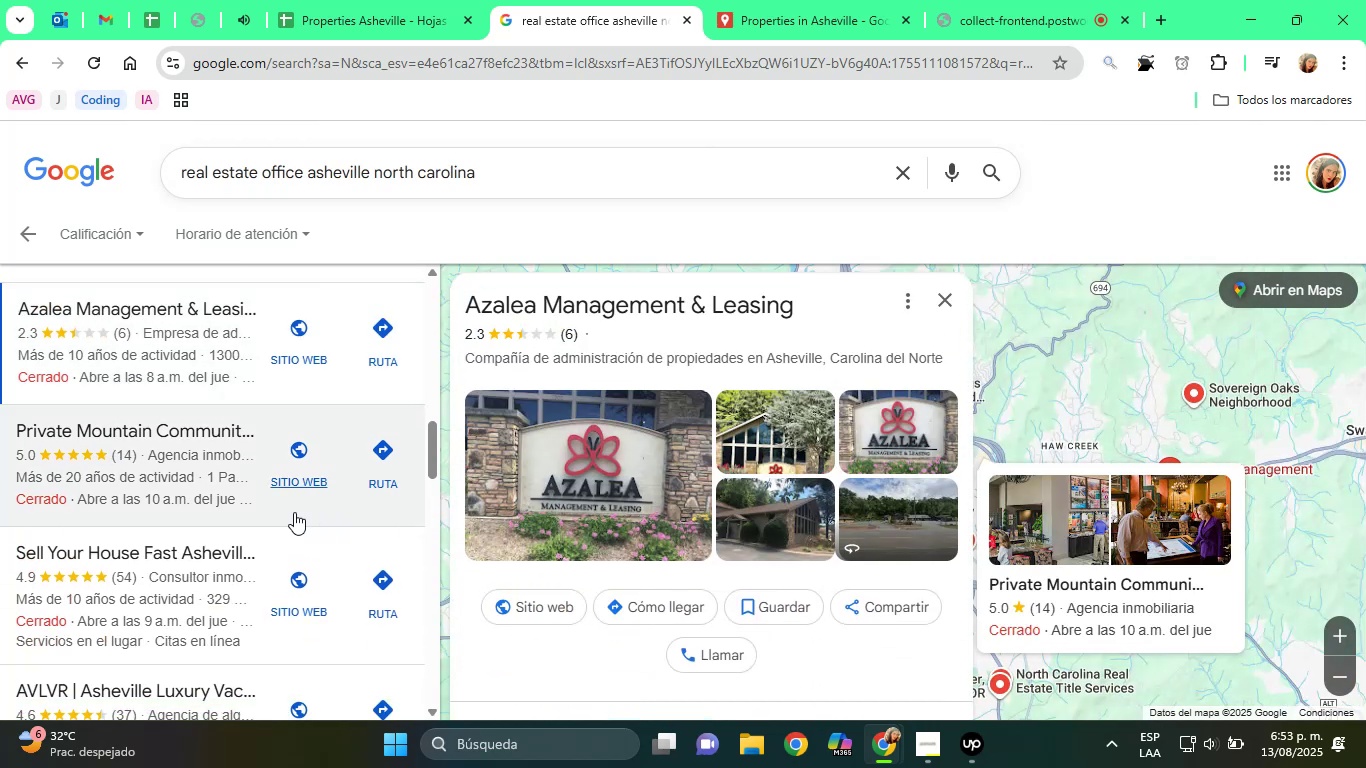 
scroll: coordinate [240, 578], scroll_direction: down, amount: 5.0
 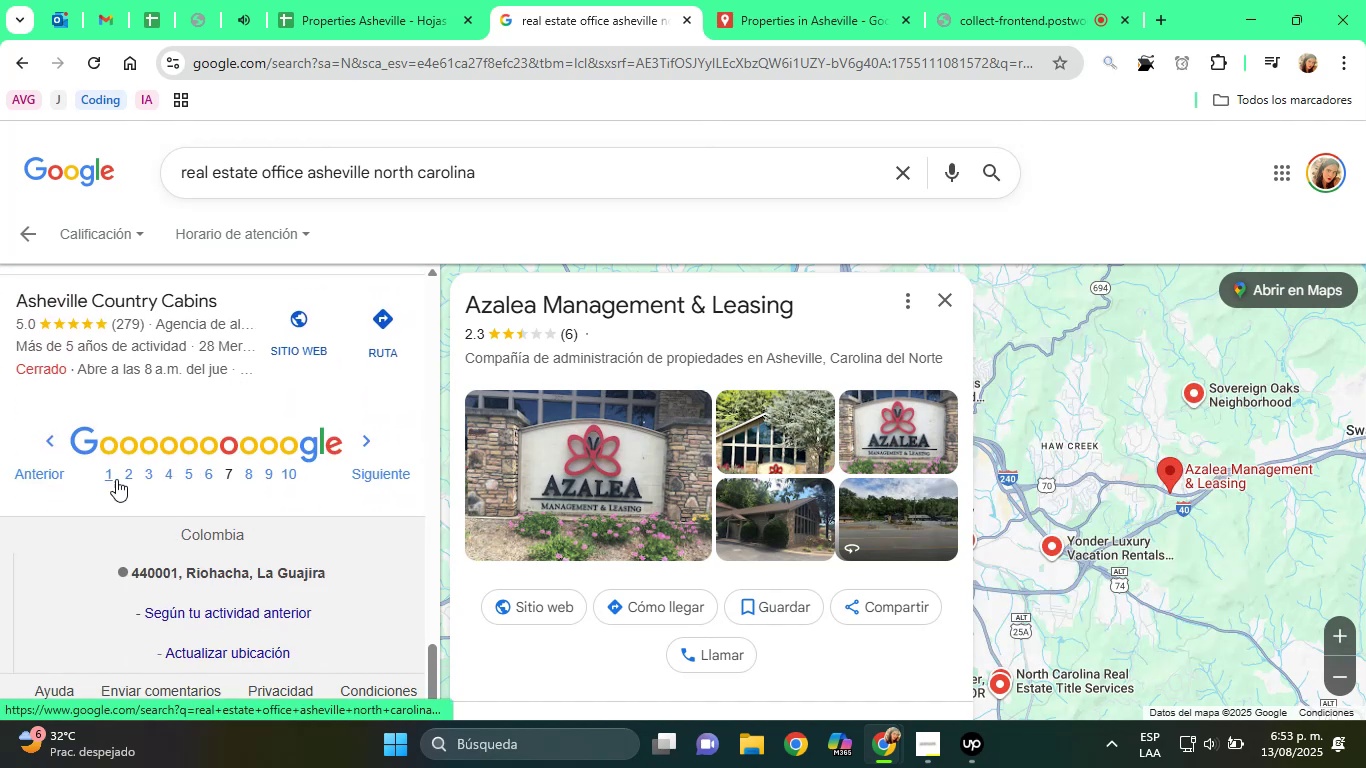 